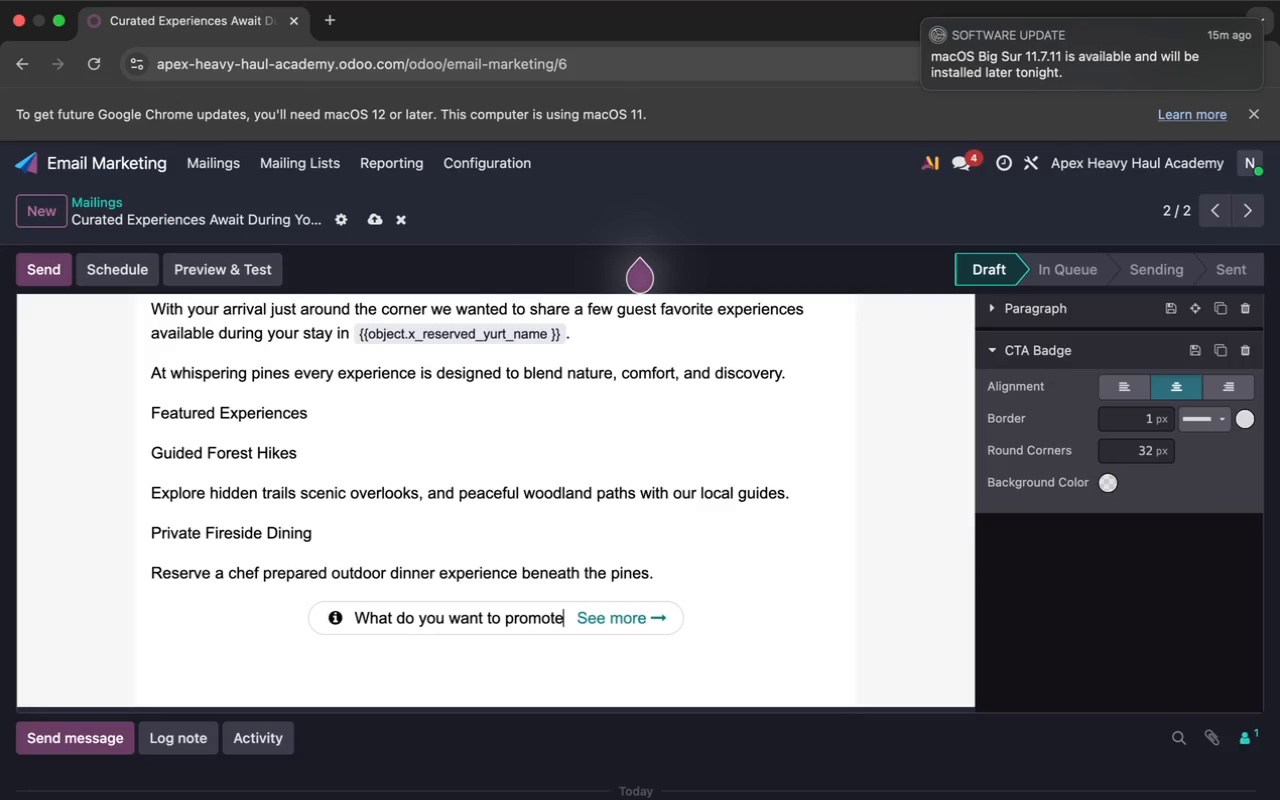 
key(Backspace)
 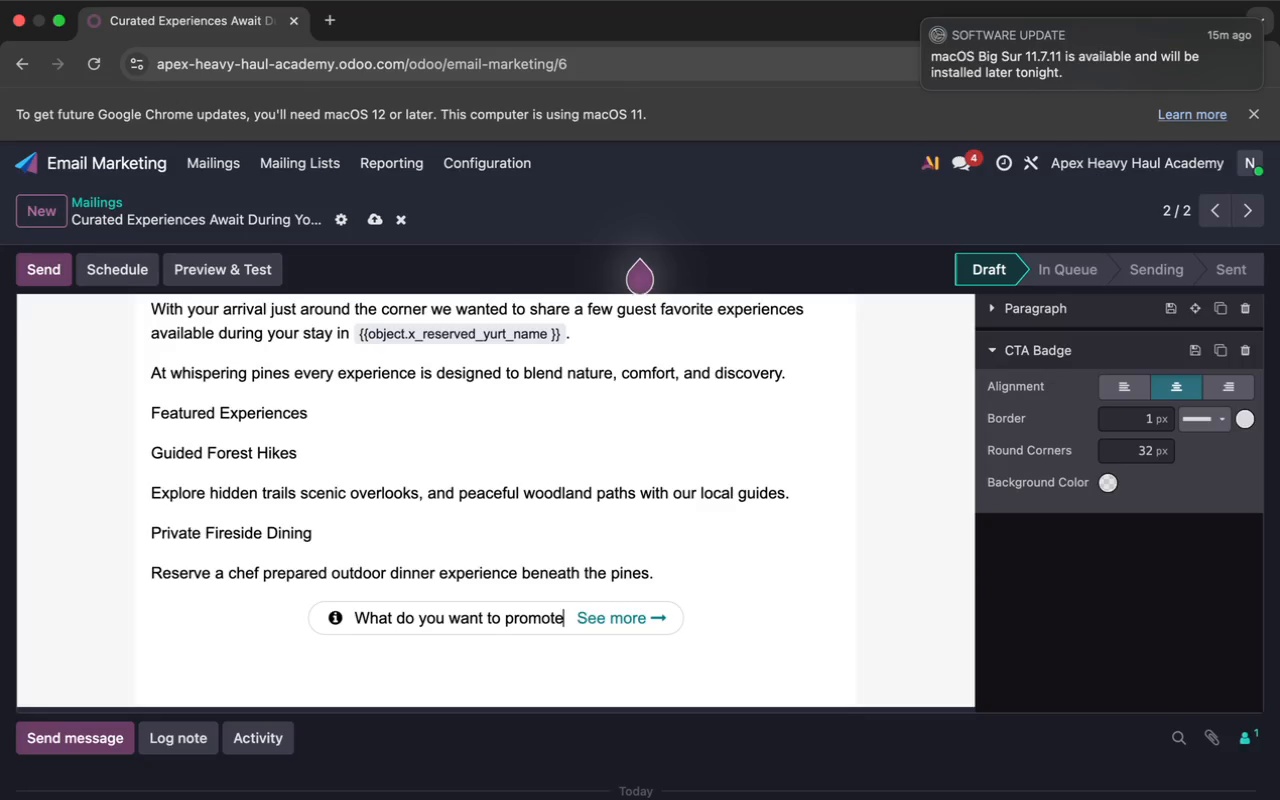 
key(Backspace)
 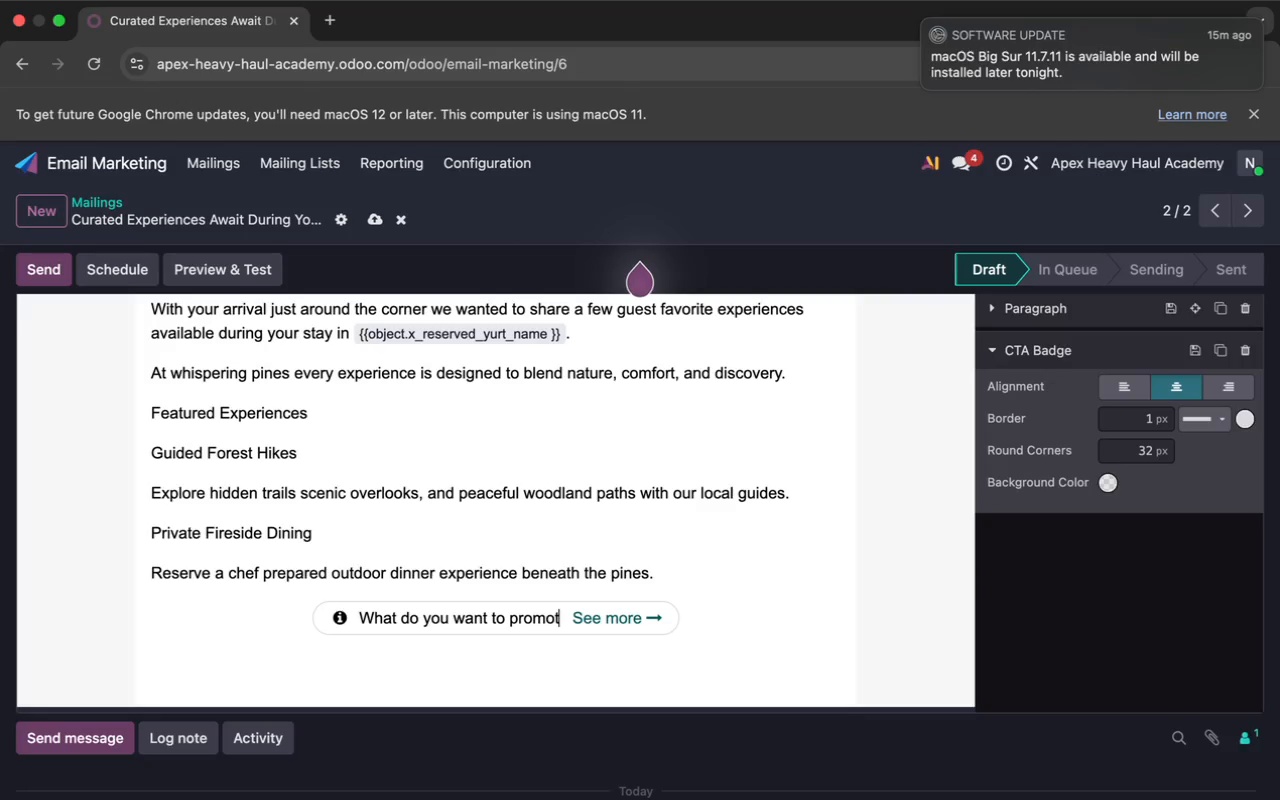 
key(Backspace)
 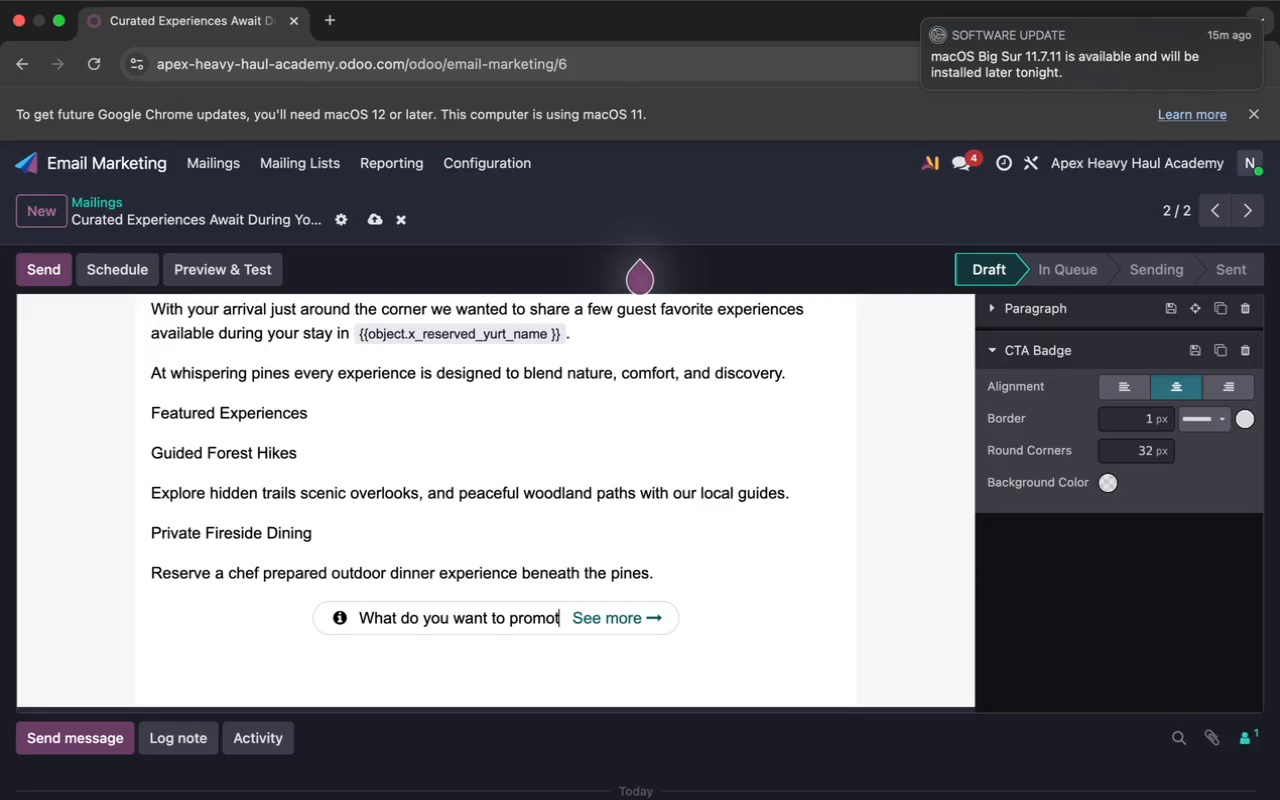 
key(Backspace)
 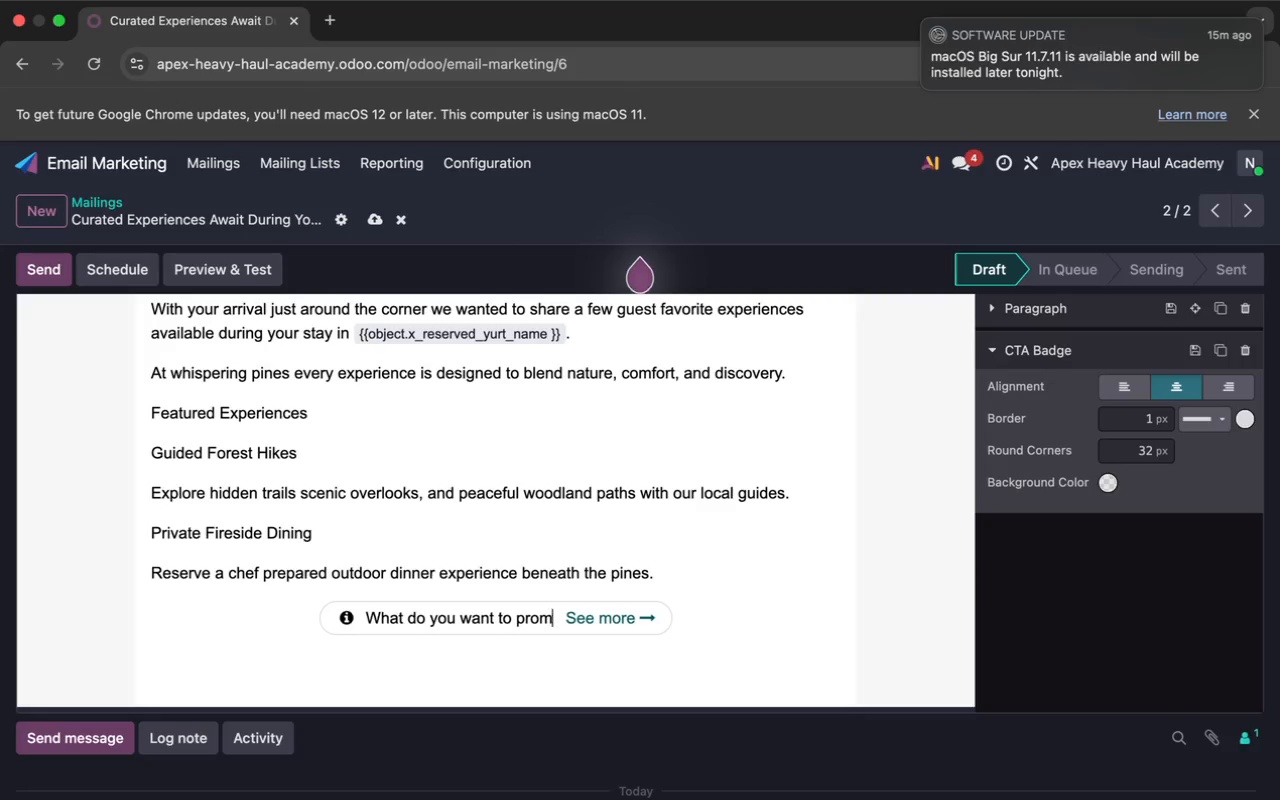 
key(Backspace)
 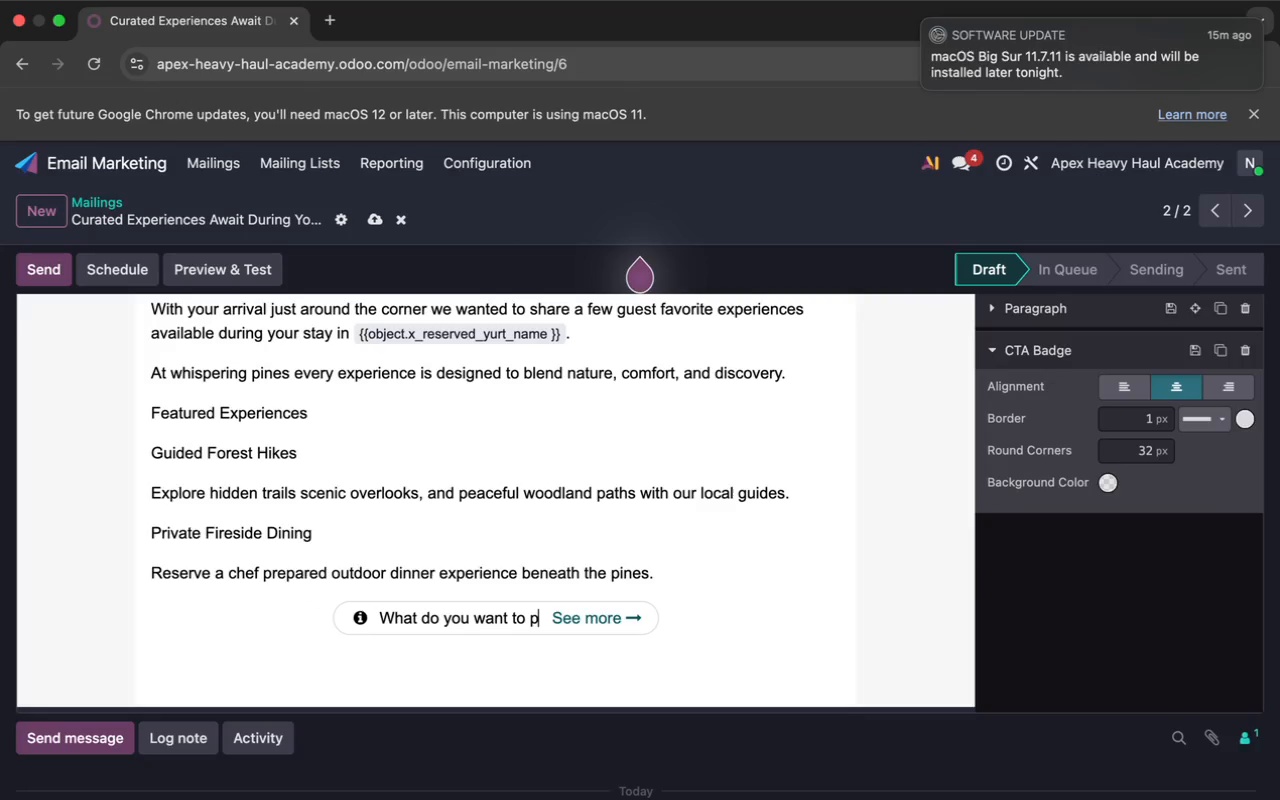 
hold_key(key=Backspace, duration=1.05)
 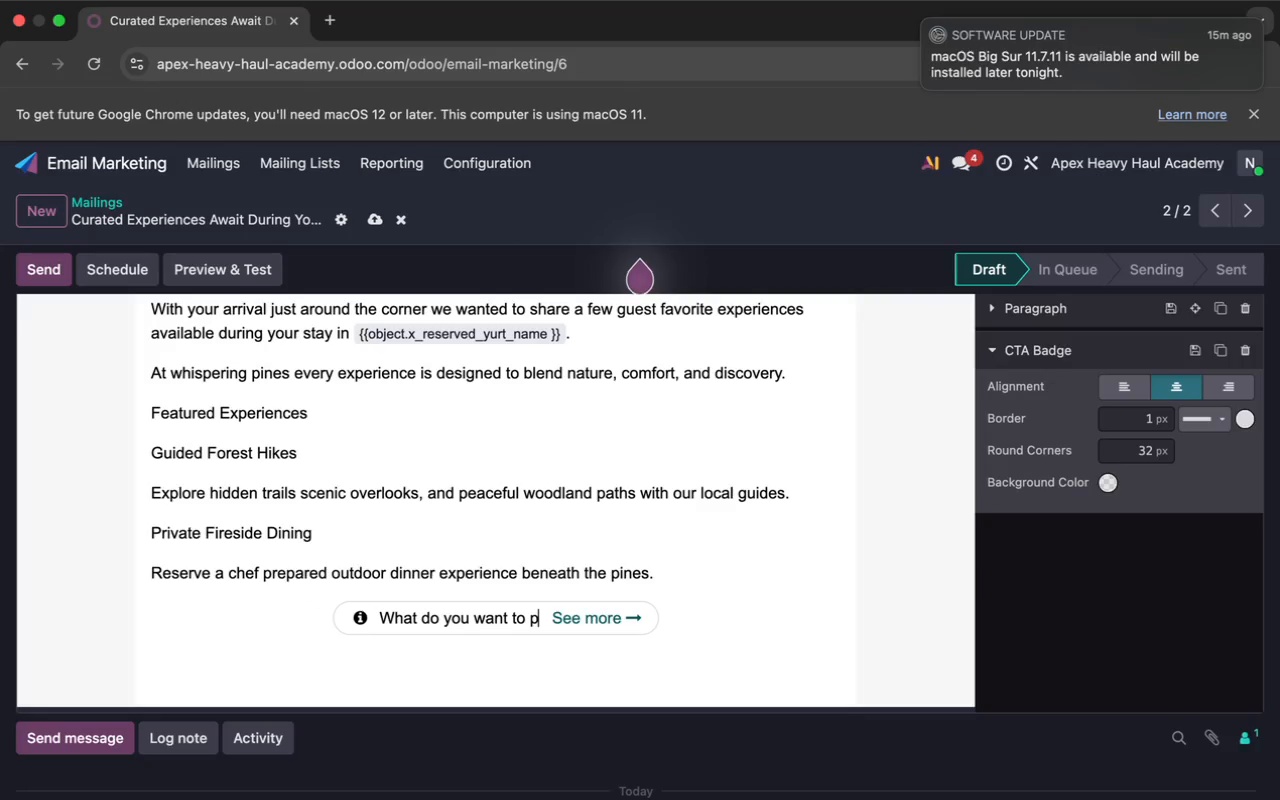 
key(Backspace)
 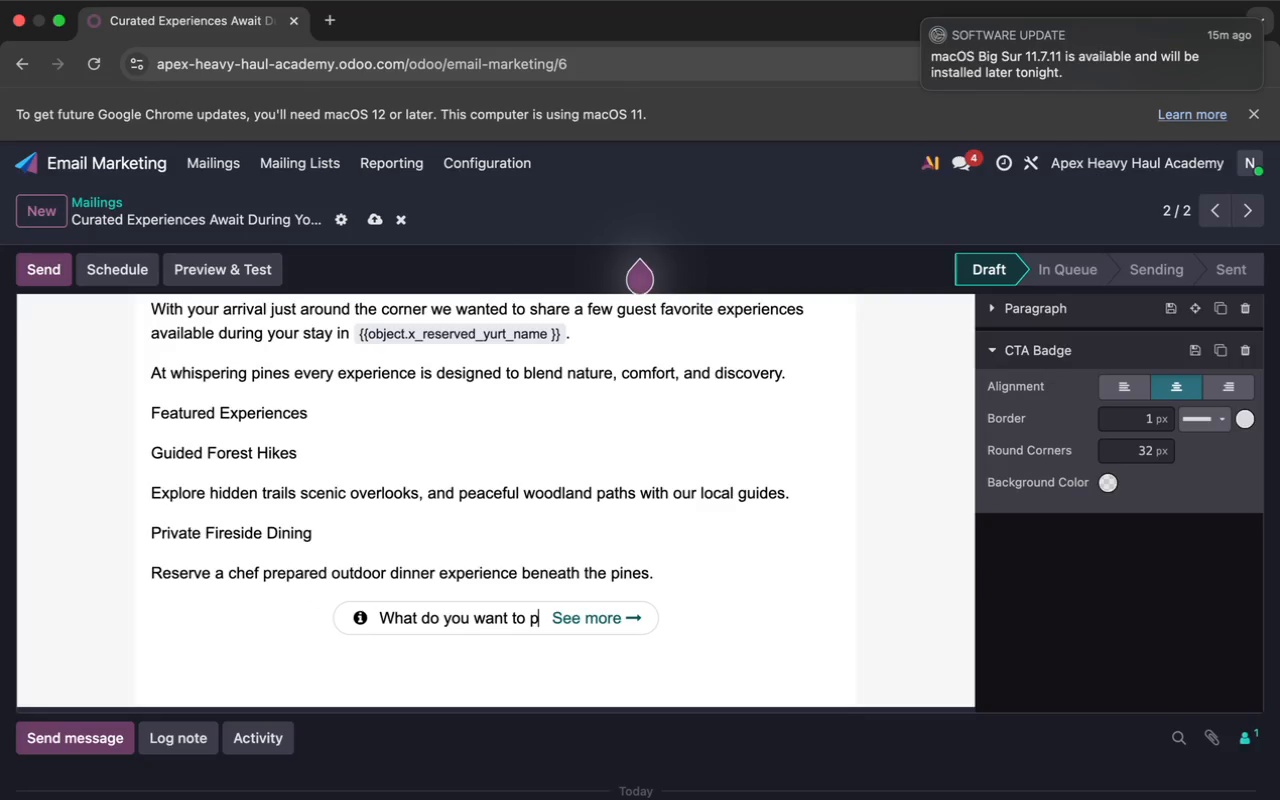 
key(Backspace)
 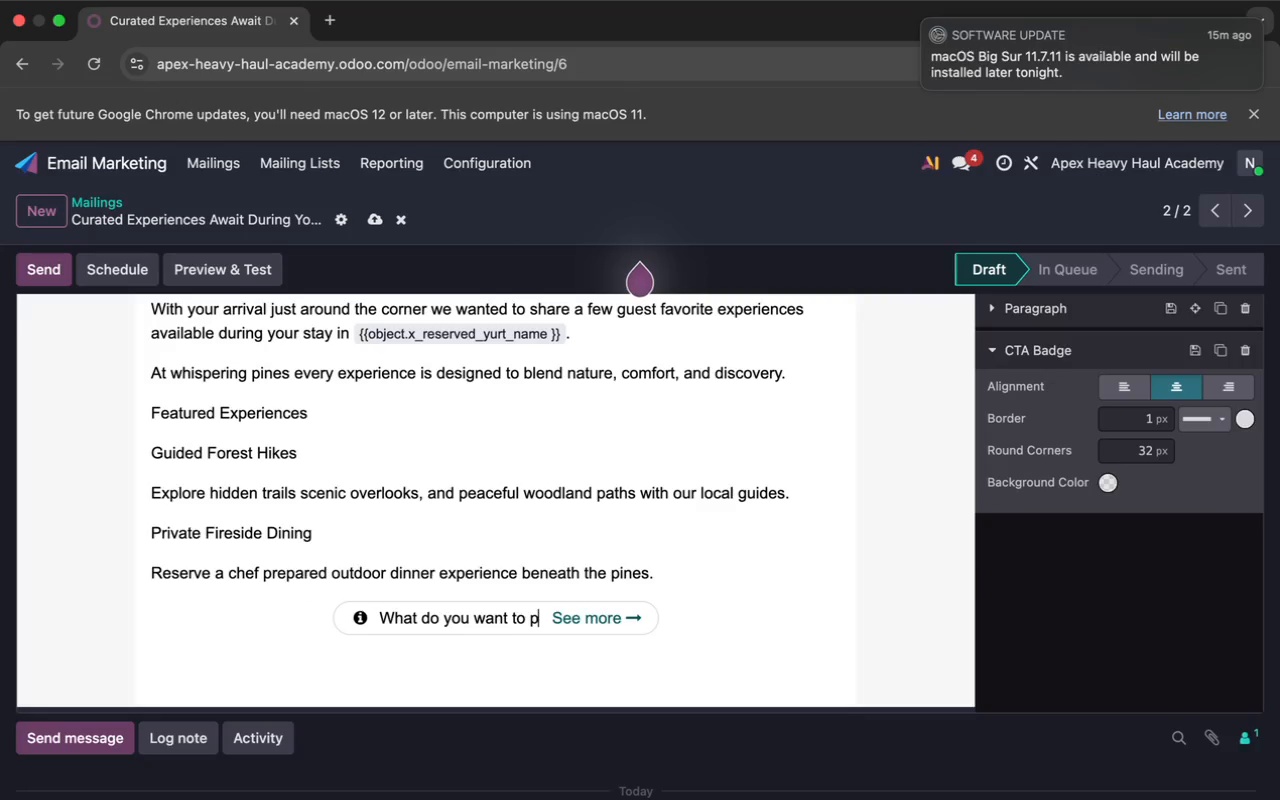 
key(Backspace)
 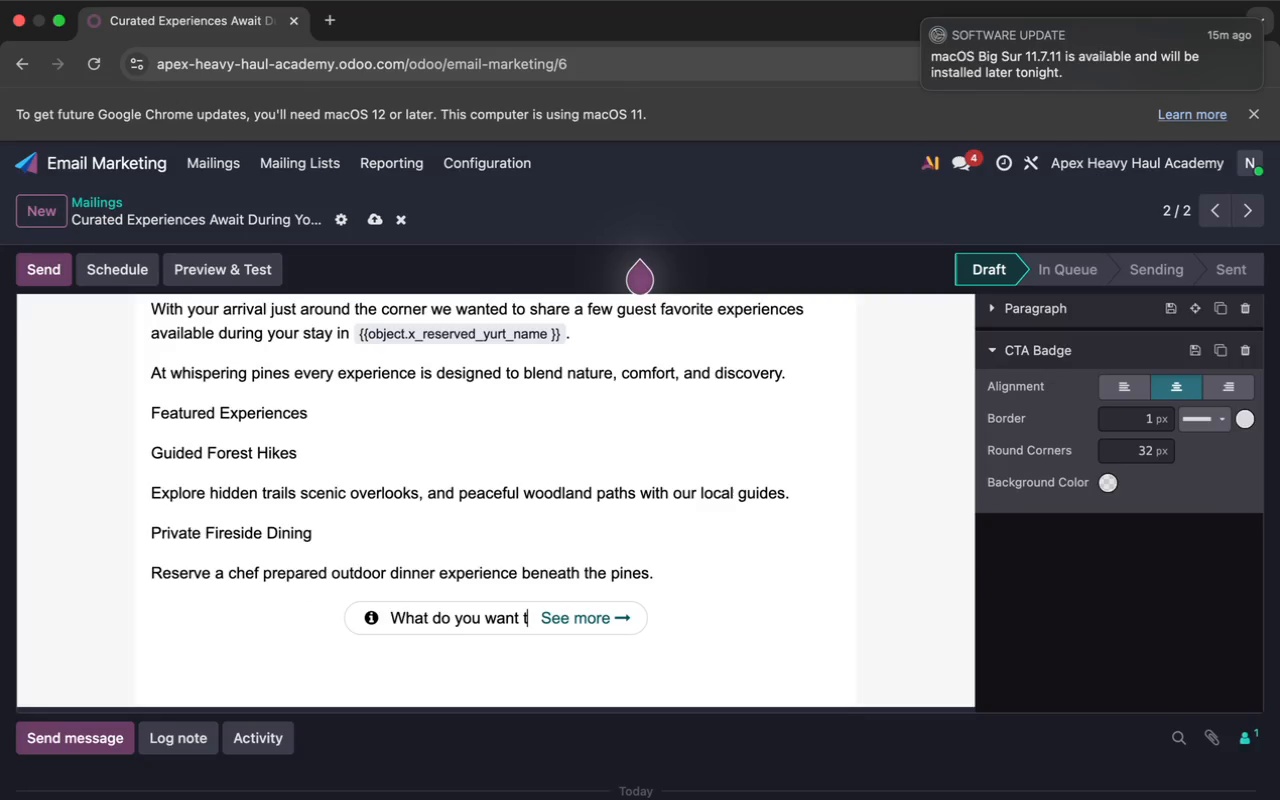 
key(Backspace)
 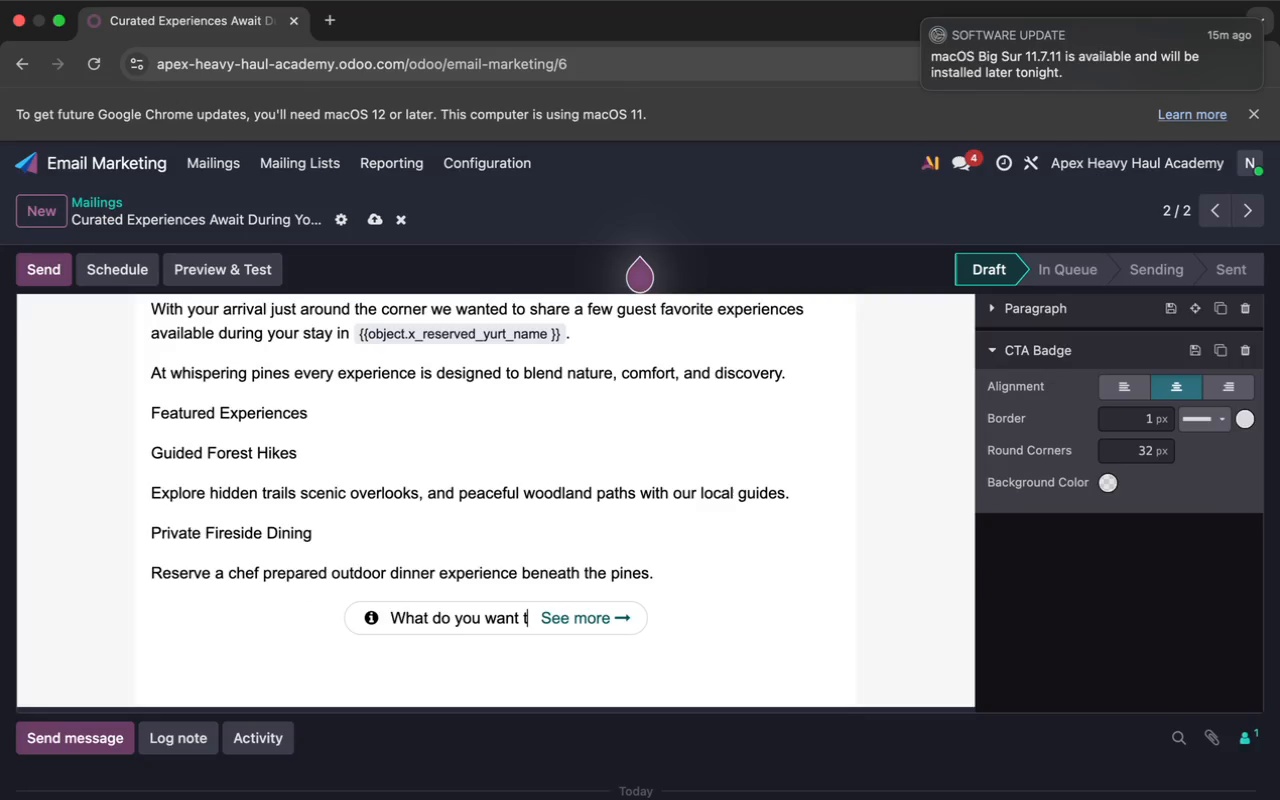 
key(Backspace)
 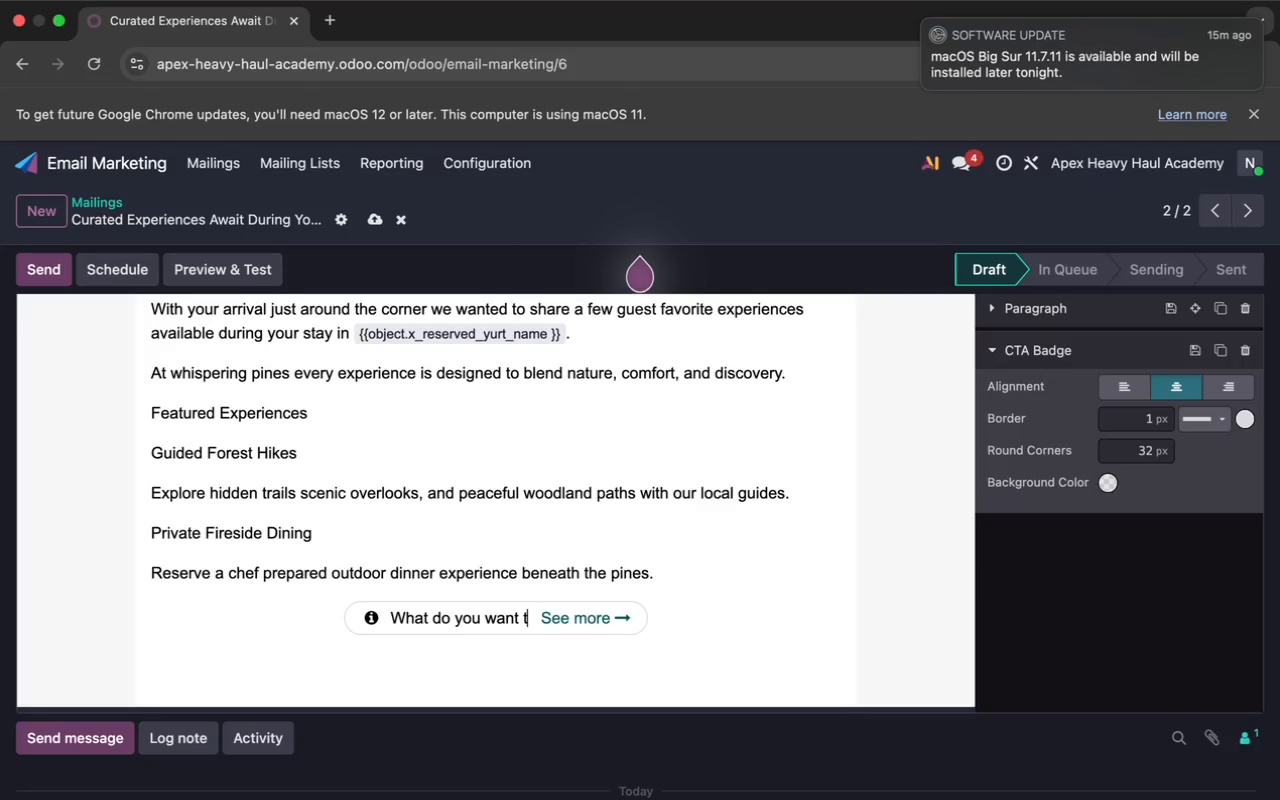 
key(Backspace)
 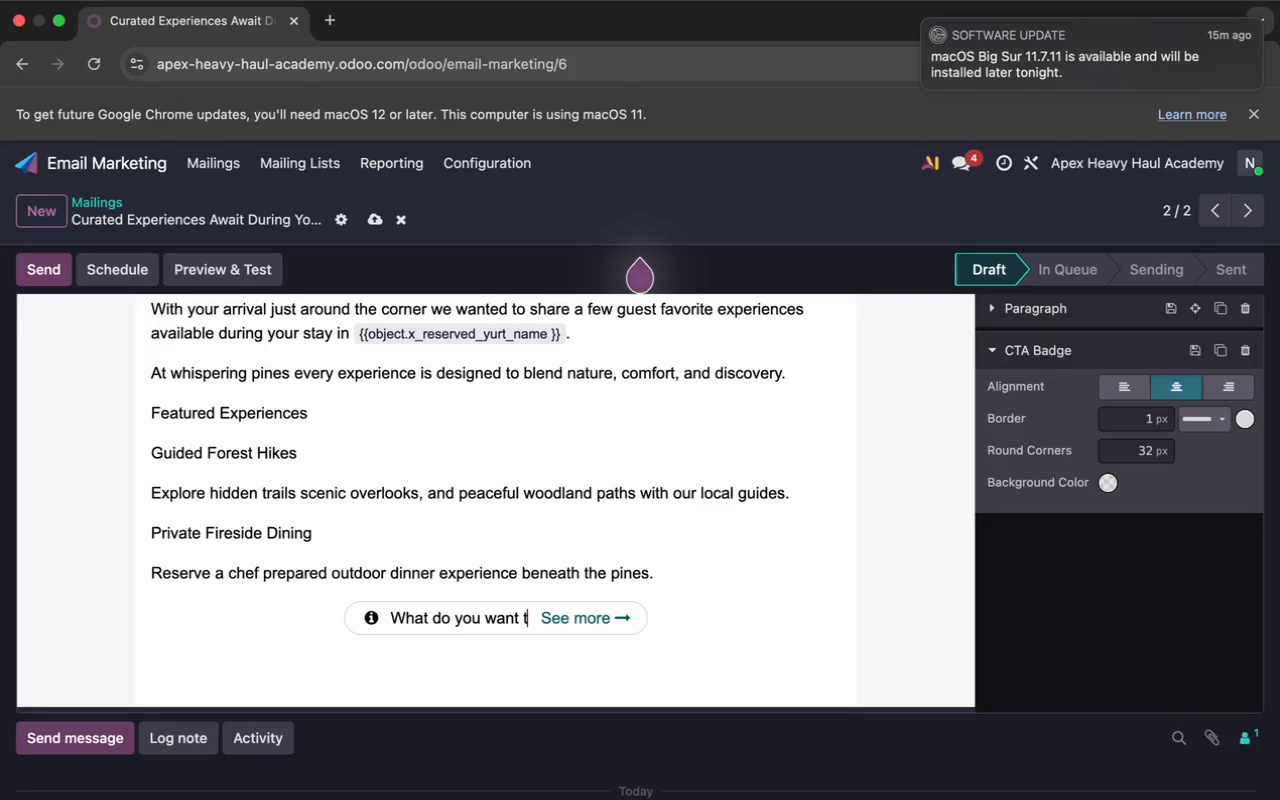 
key(Backspace)
 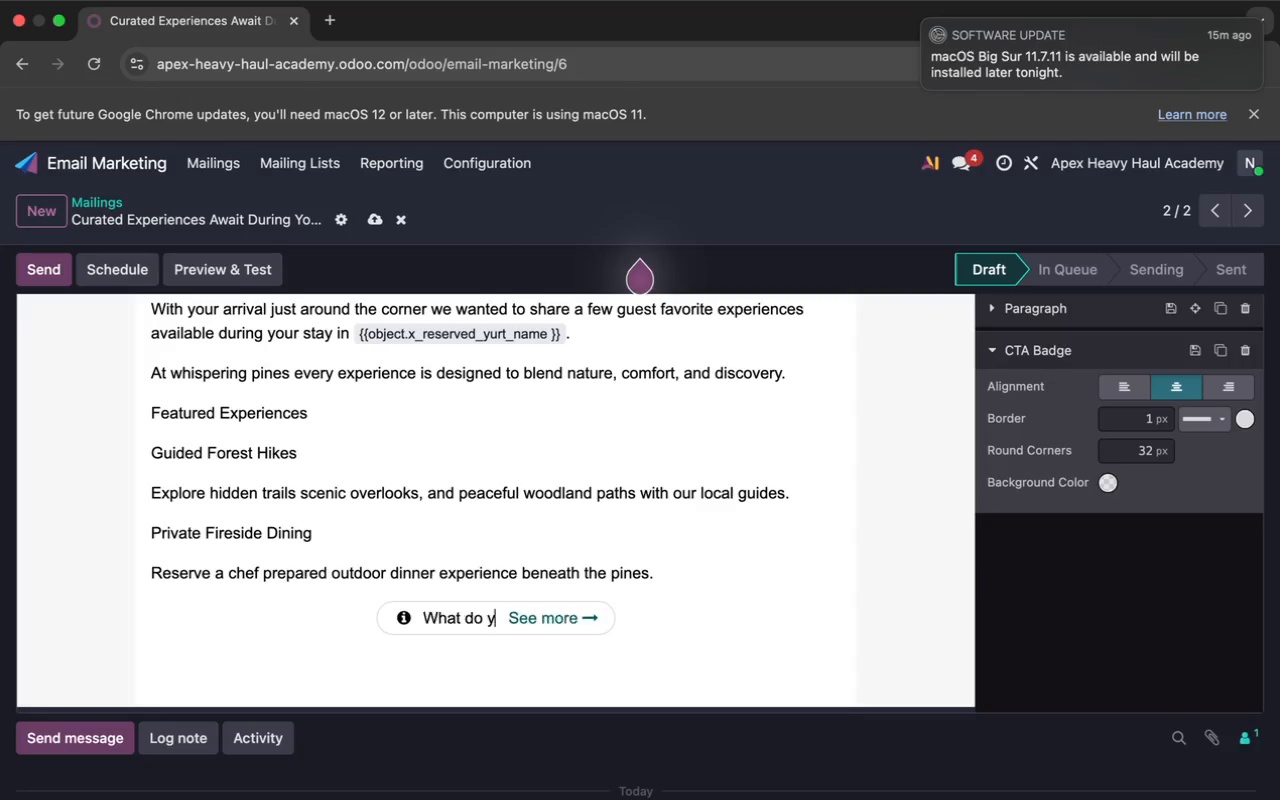 
key(Backspace)
 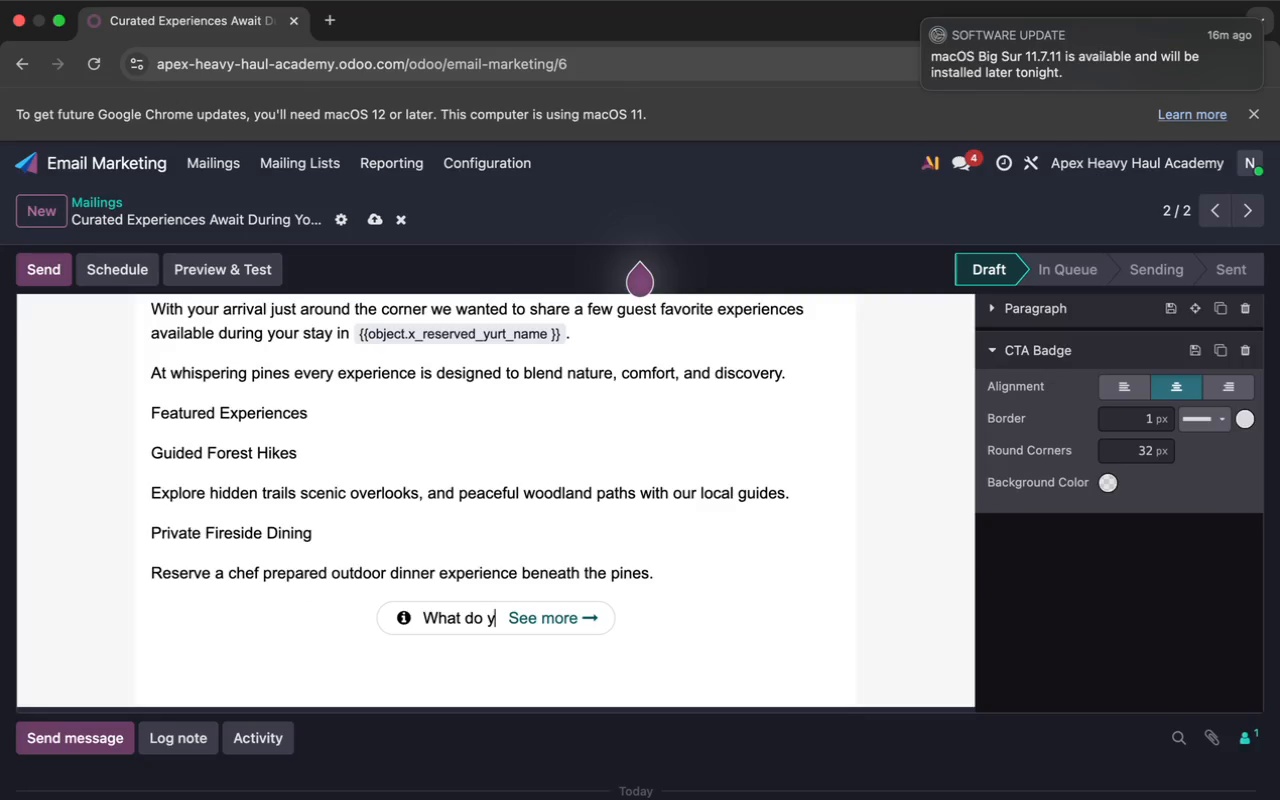 
key(Backspace)
 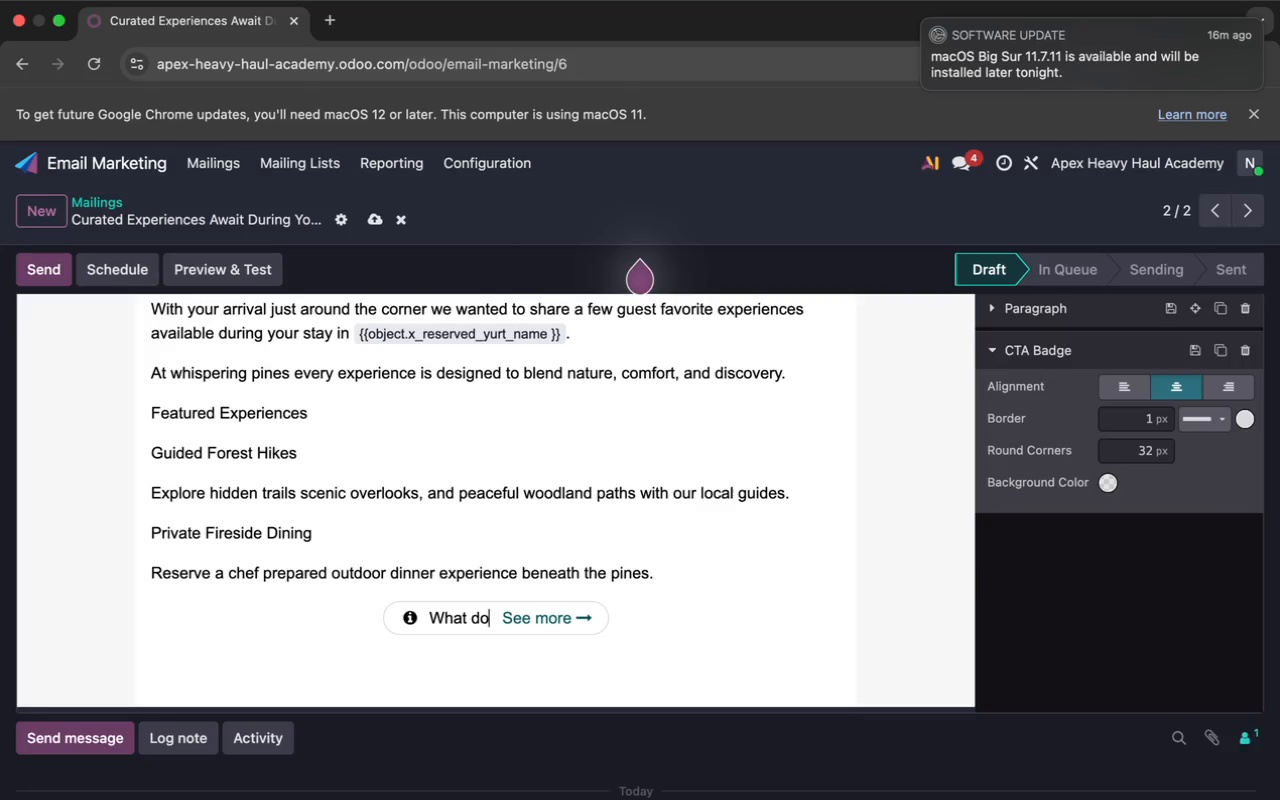 
key(Backspace)
 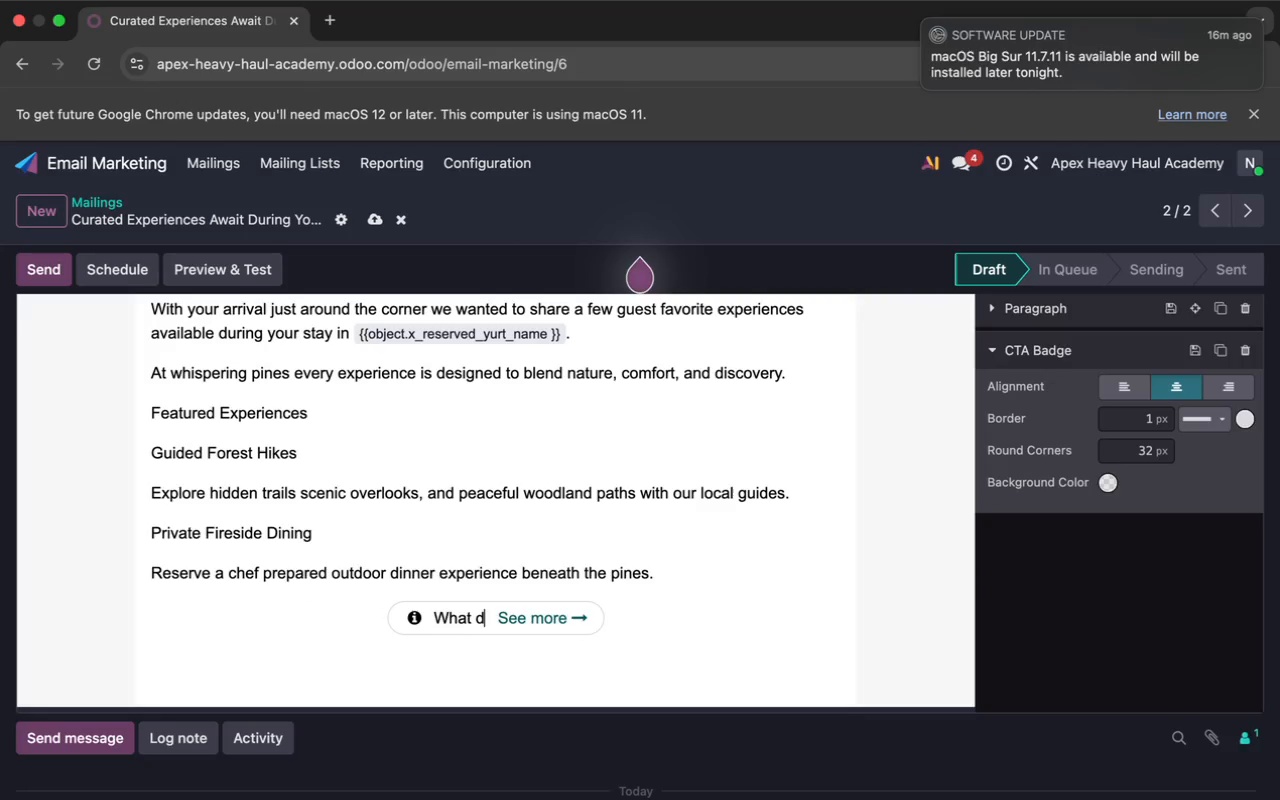 
key(Backspace)
 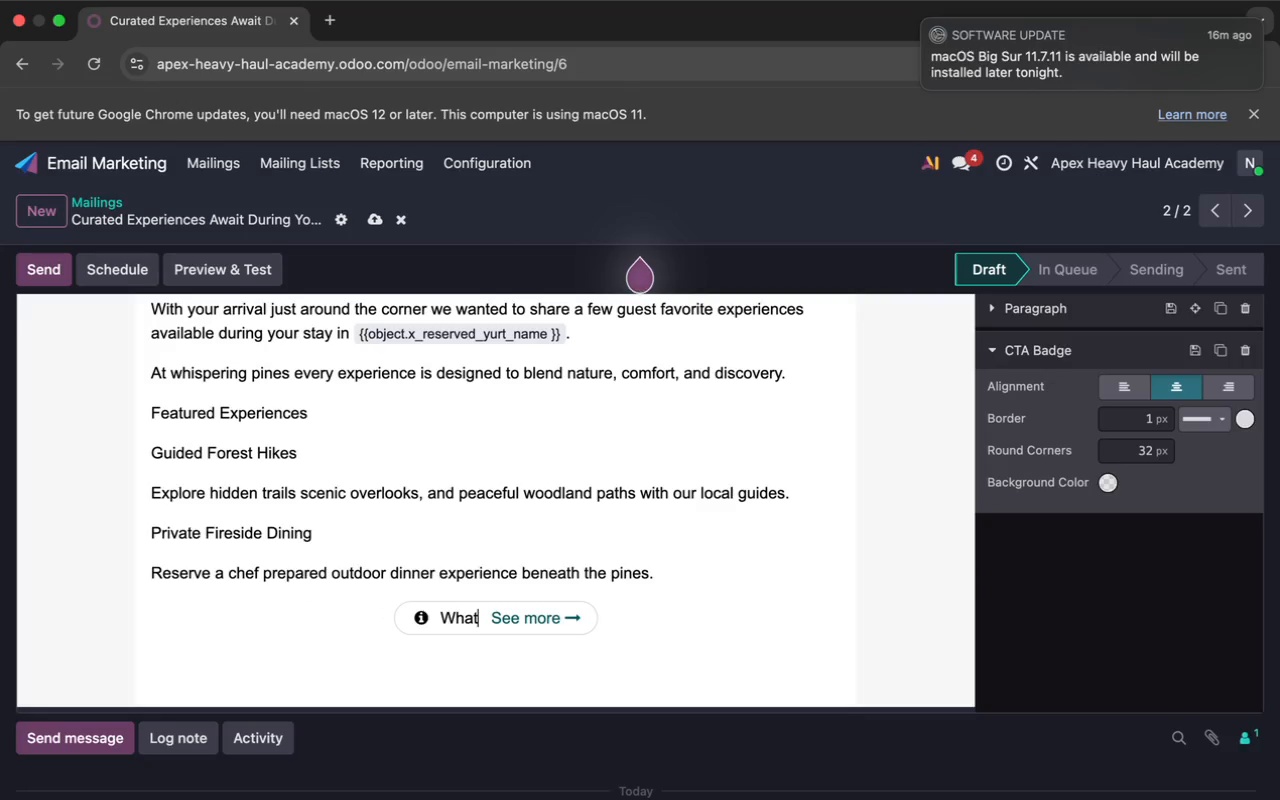 
key(Backspace)
 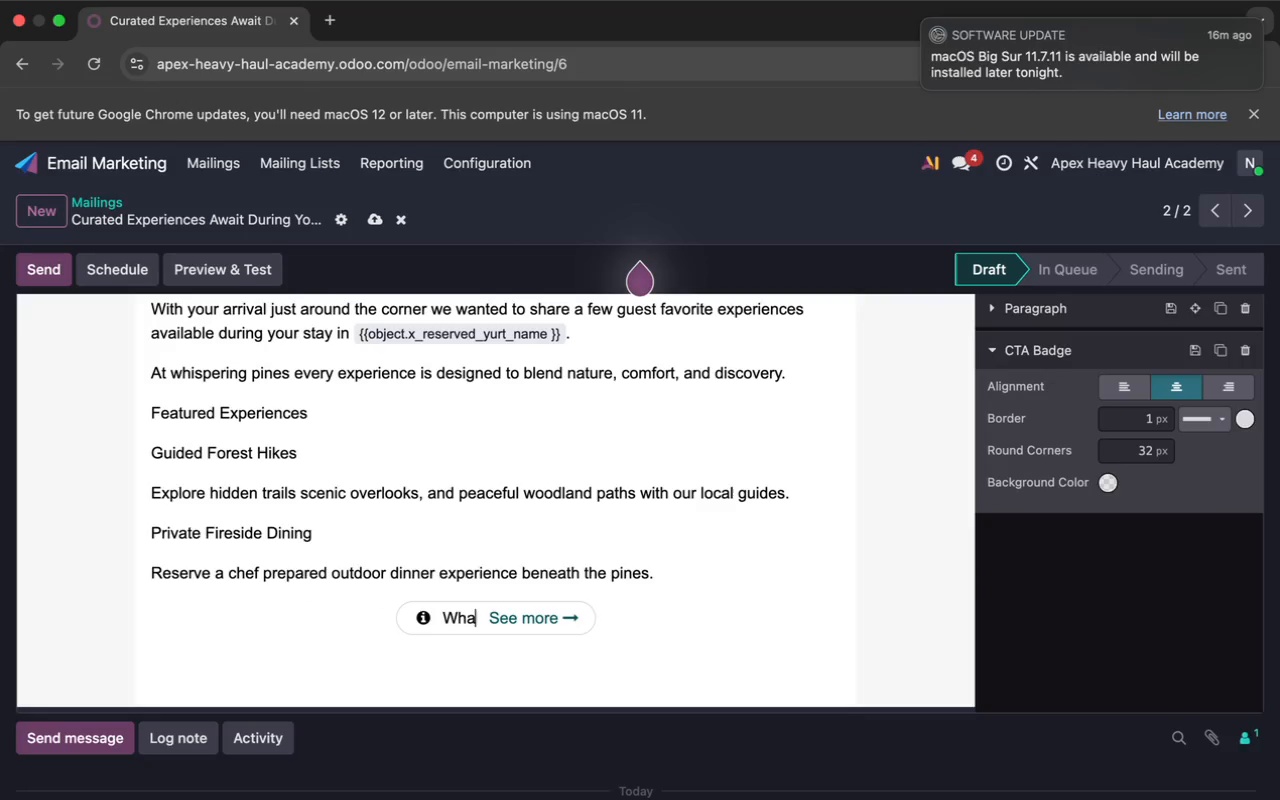 
key(Backspace)
 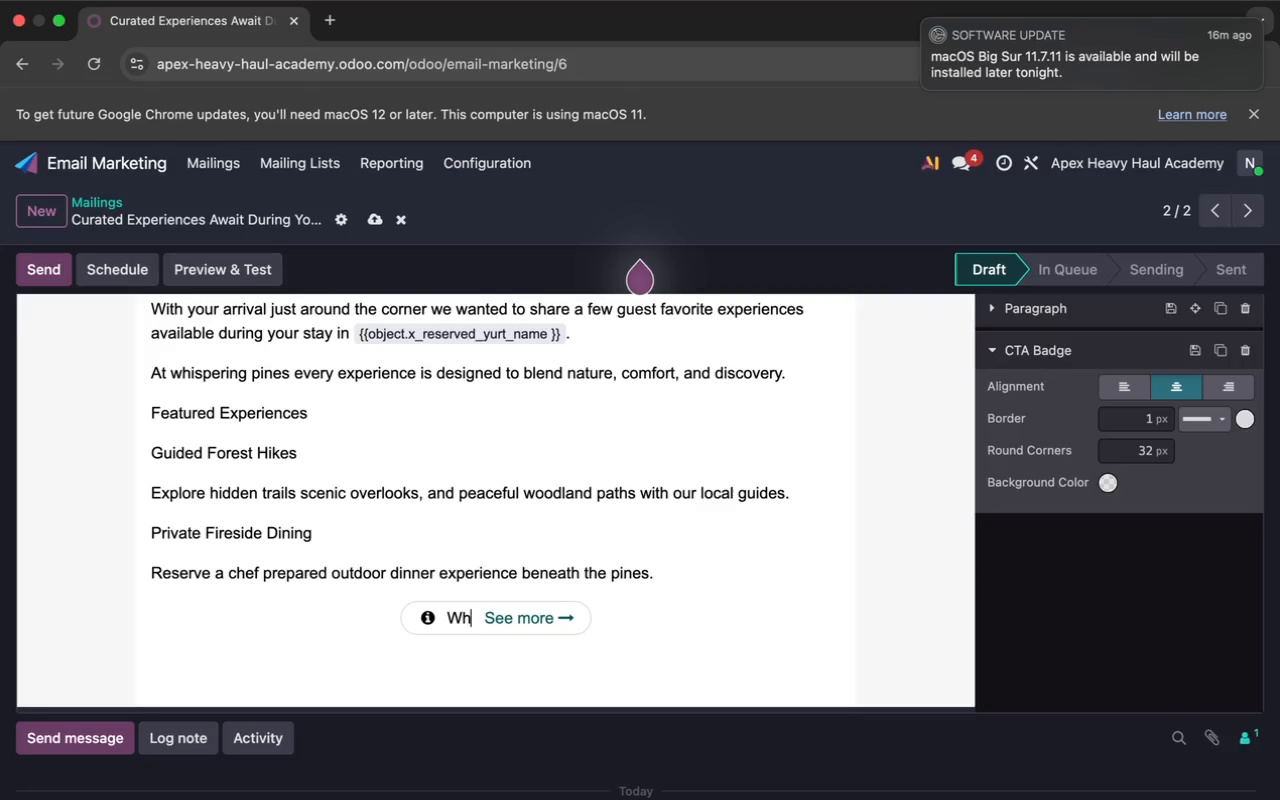 
key(Backspace)
 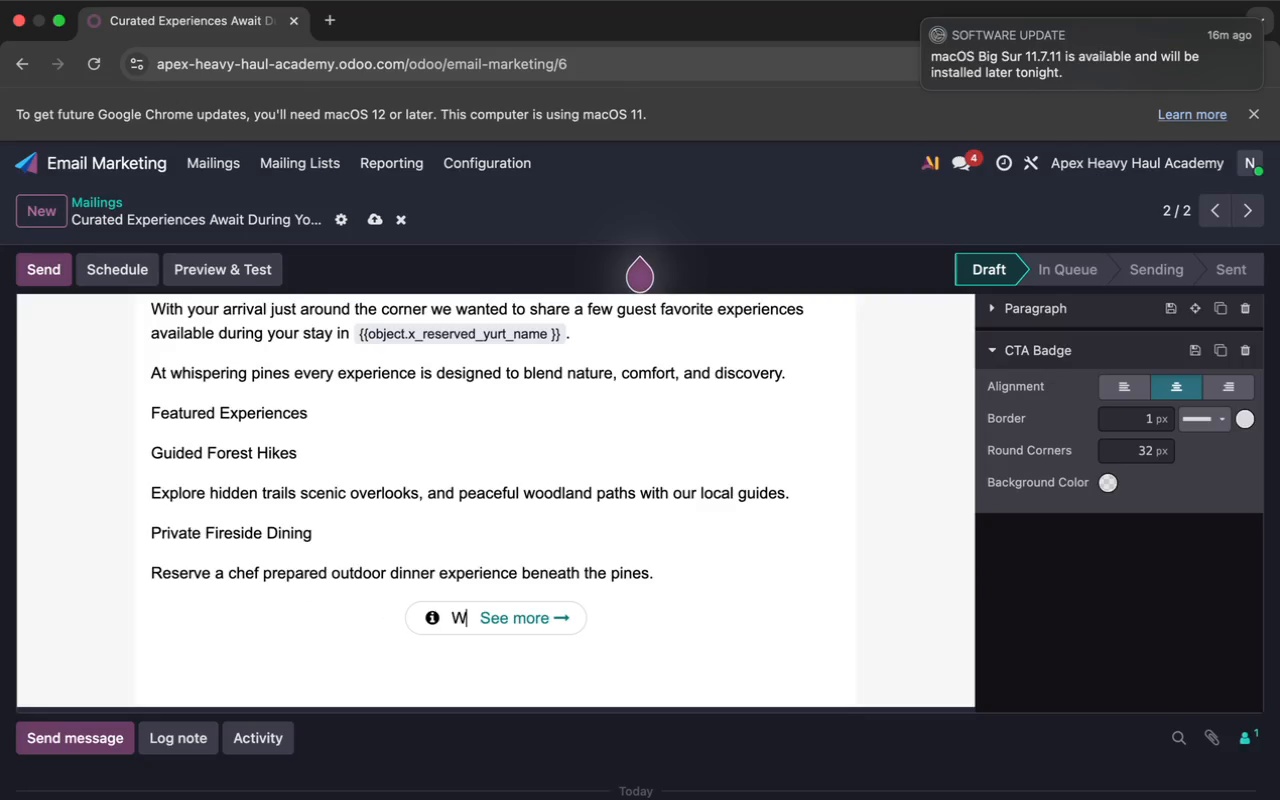 
key(Backspace)
 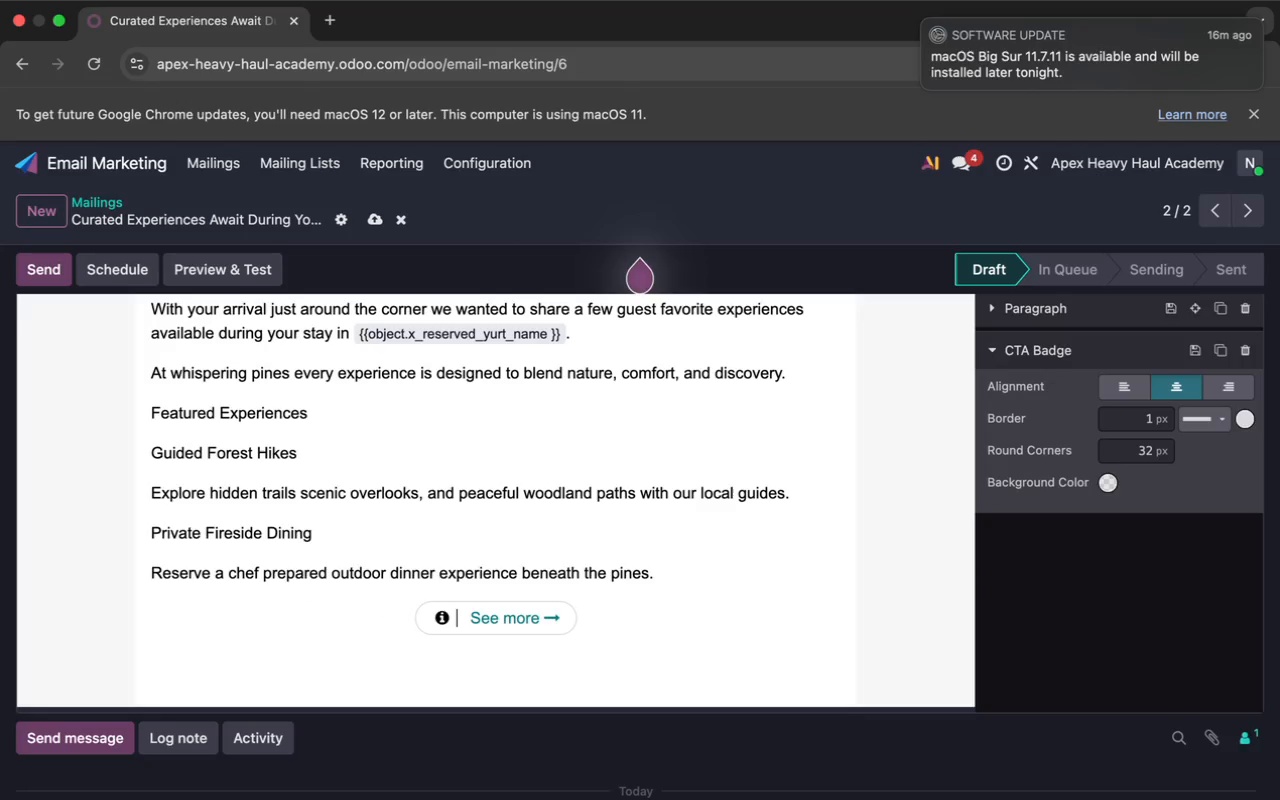 
key(Backspace)
 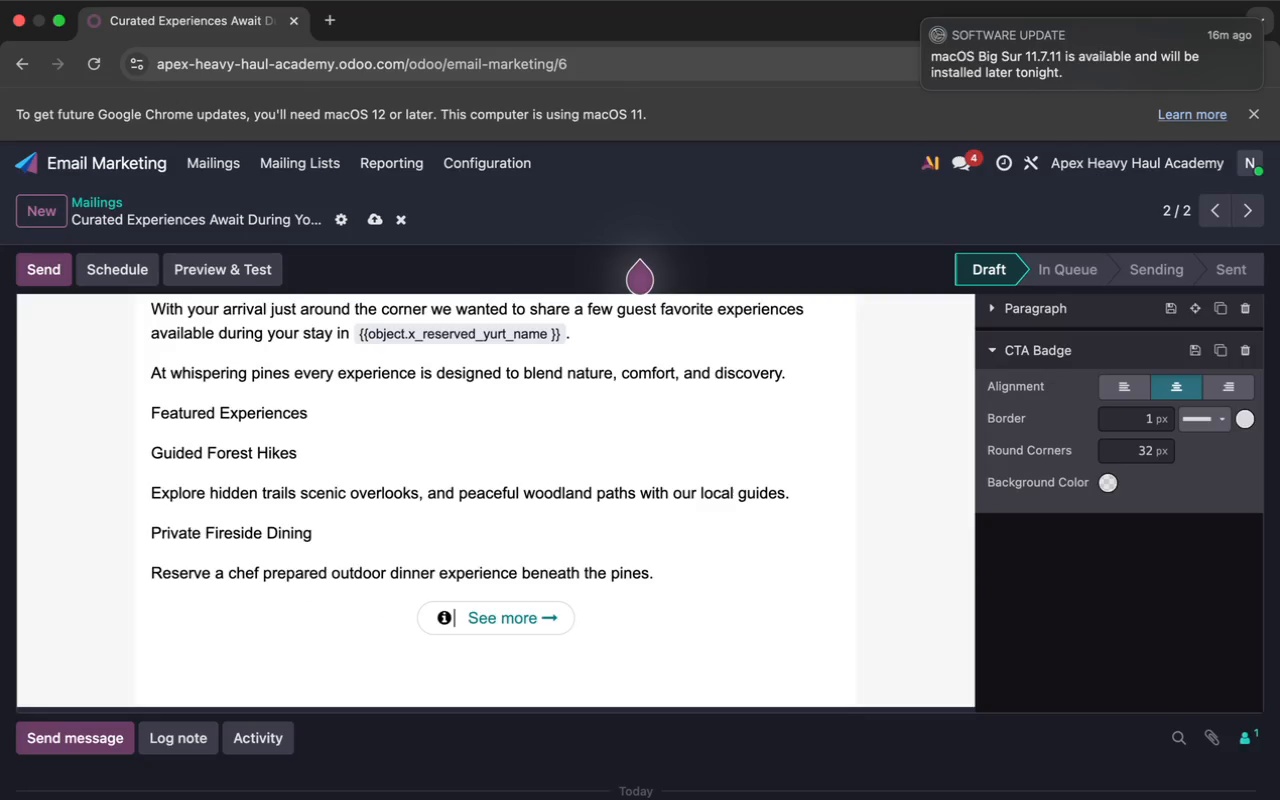 
key(Backspace)
 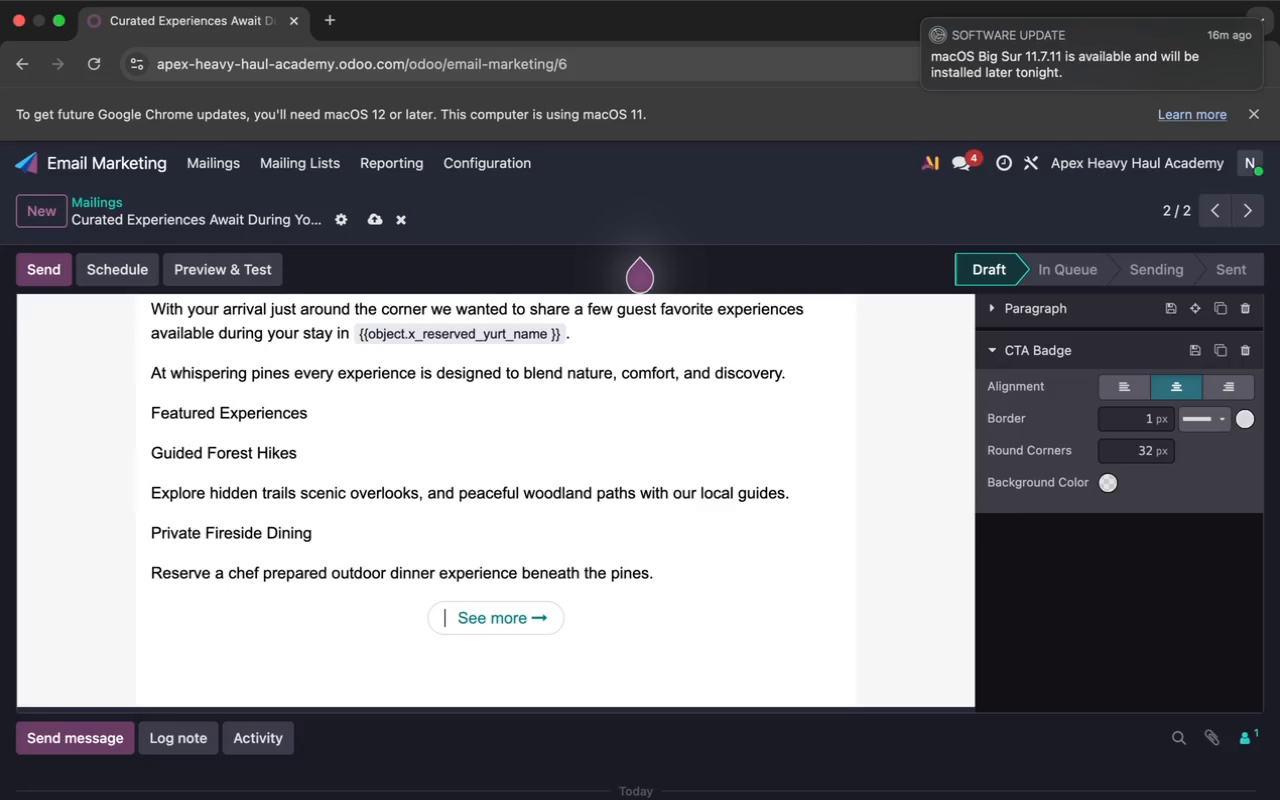 
type(Reserve Your Experiences)
 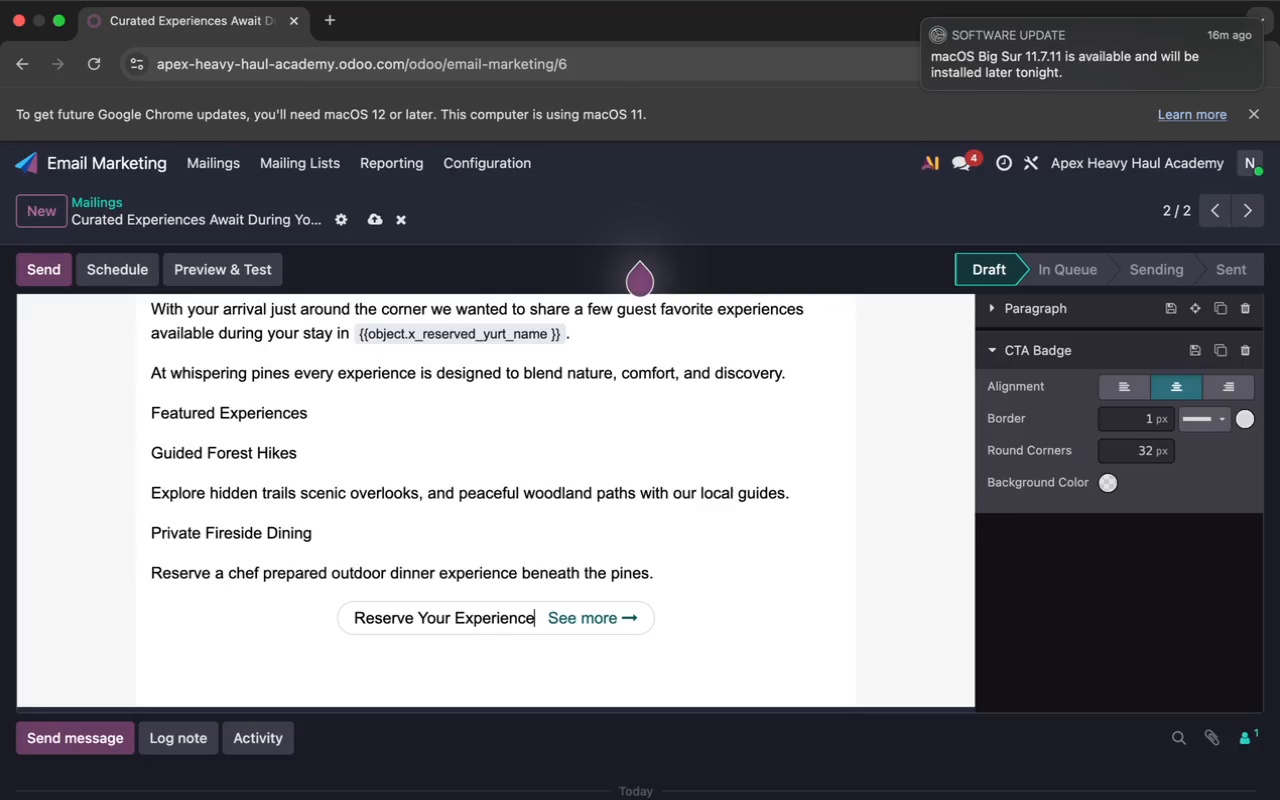 
left_click([479, 661])
 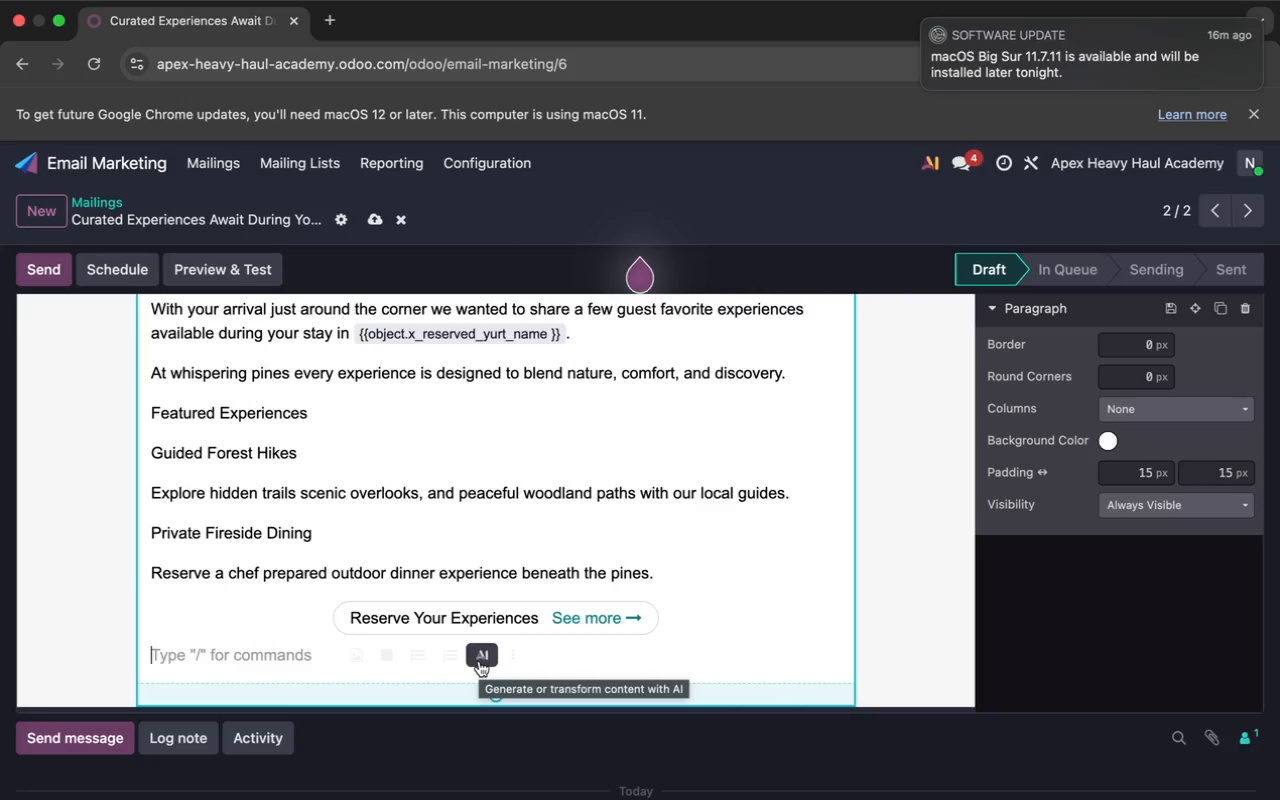 
wait(11.77)
 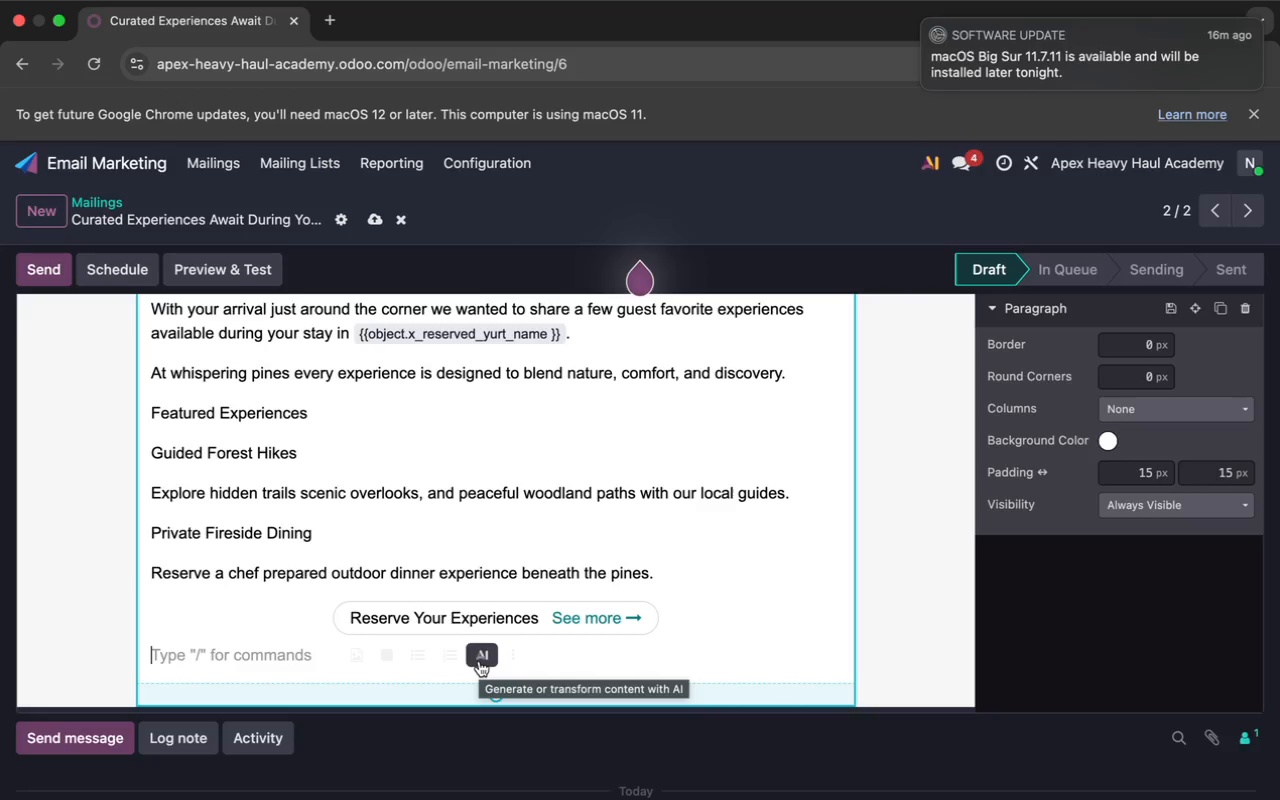 
type(We look foeward to helping you create a stay thet feels both )
 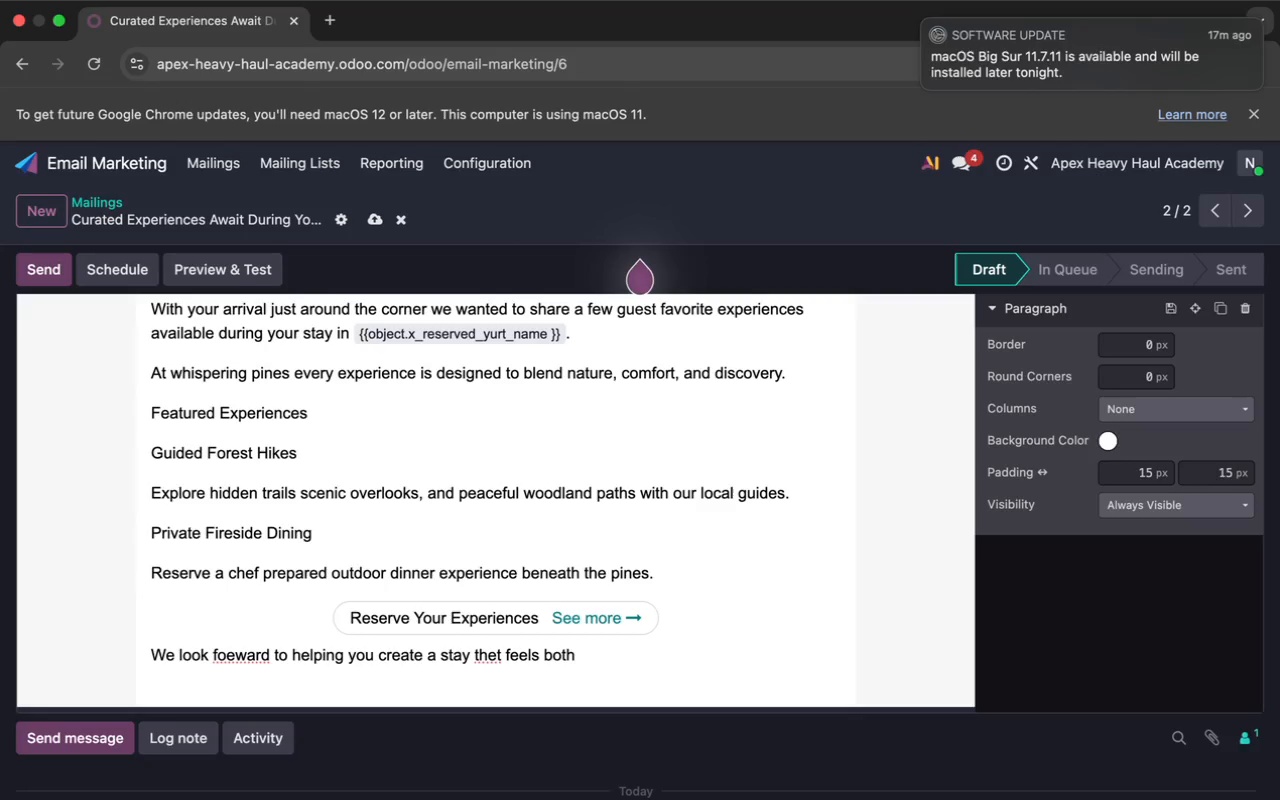 
type(adeventure)
 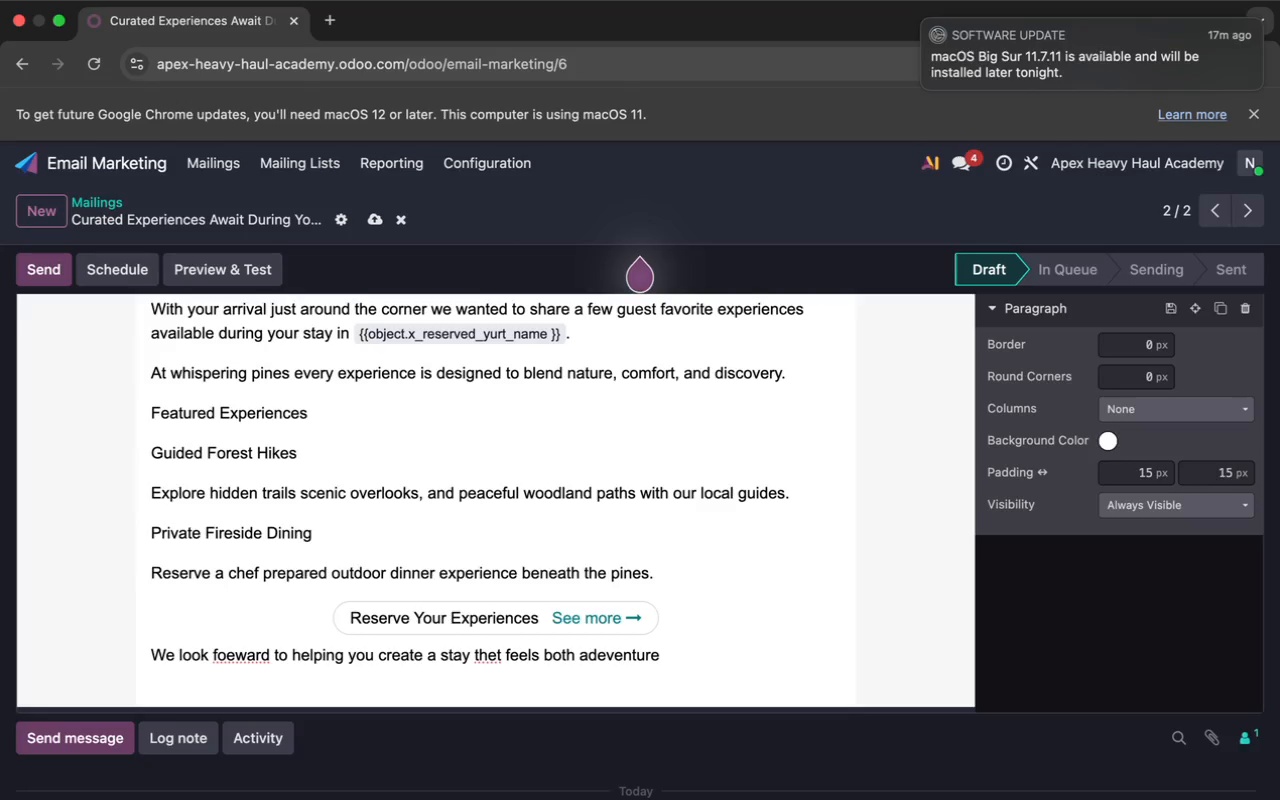 
wait(10.05)
 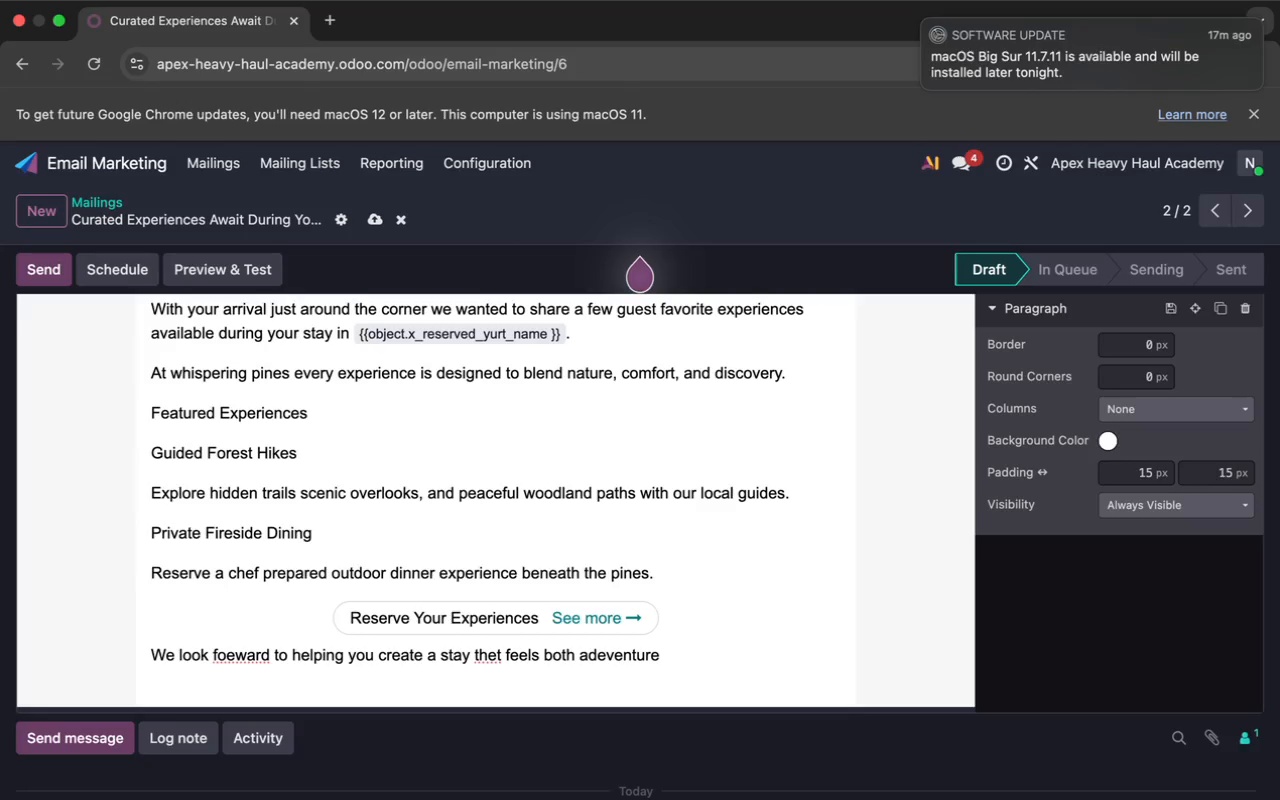 
key(Backspace)
key(Backspace)
type(rous and deeply restorative.)
 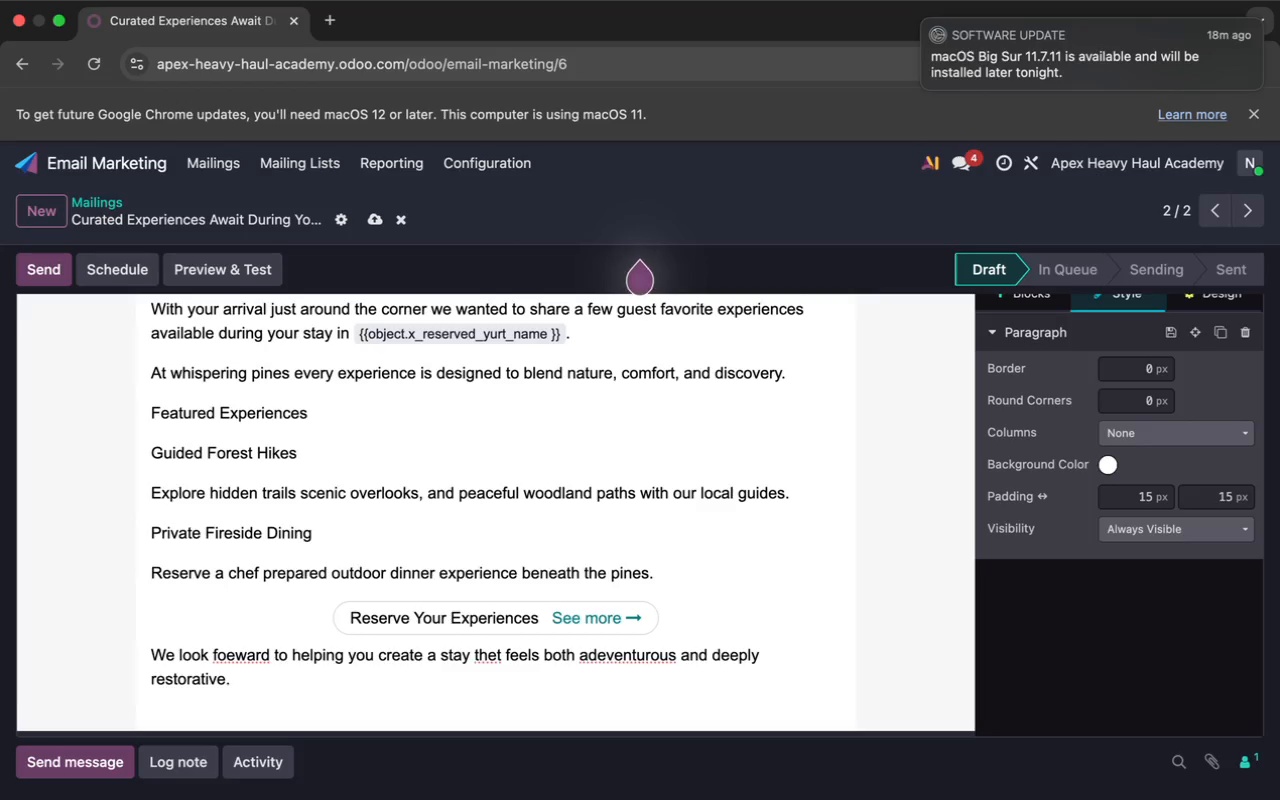 
wait(8.79)
 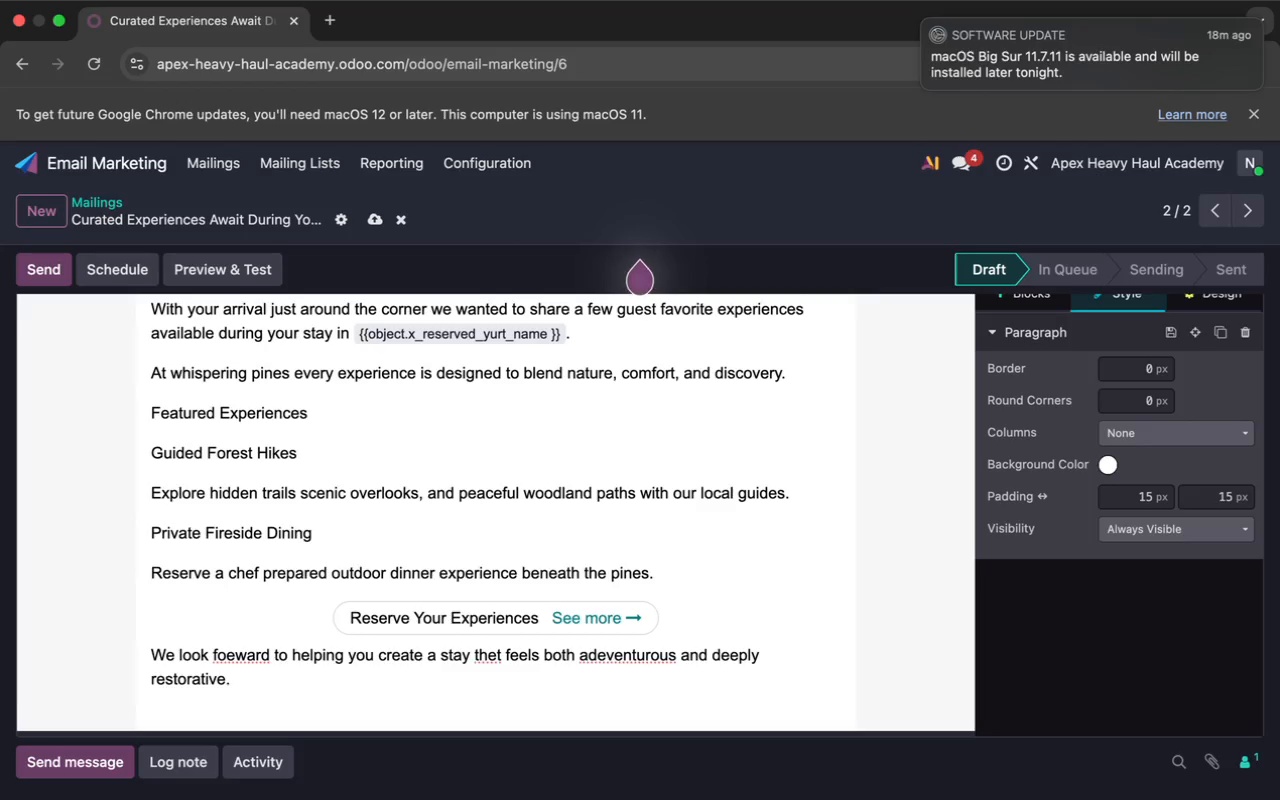 
left_click([235, 656])
 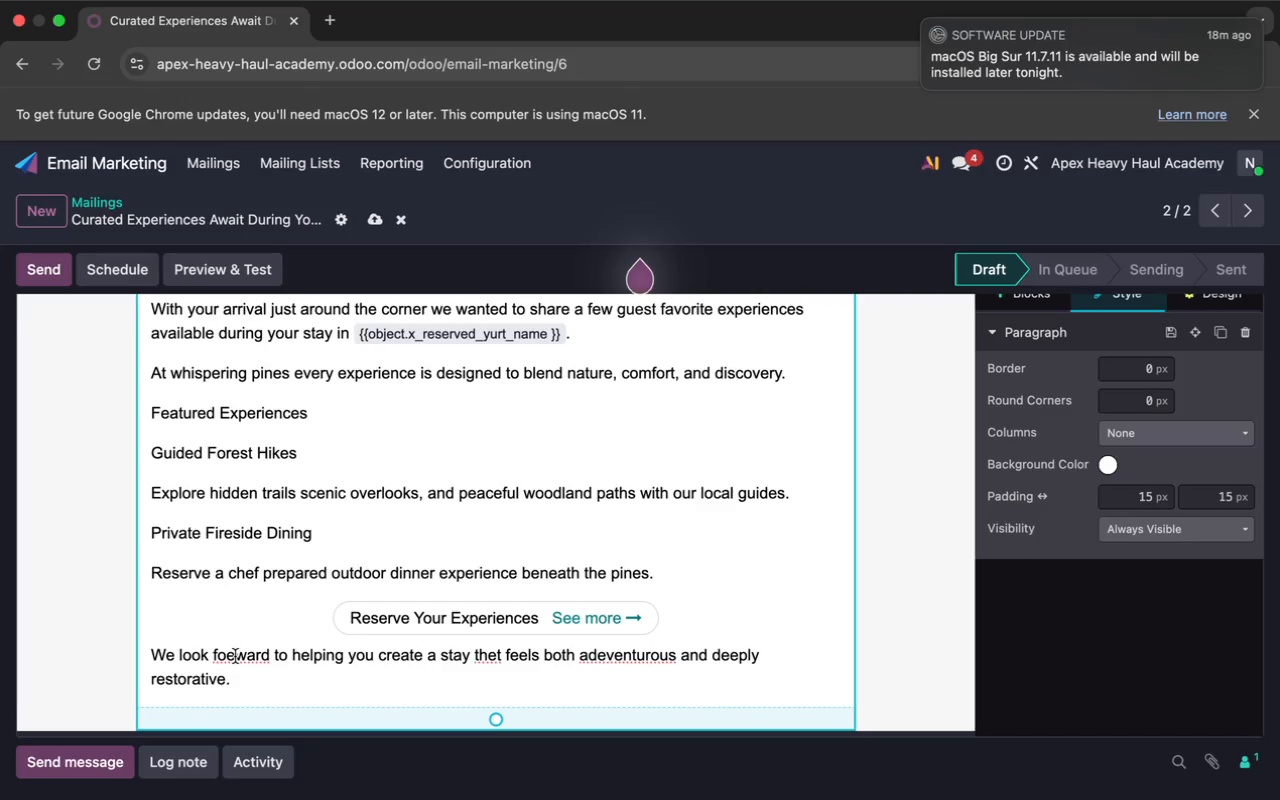 
key(Backspace)
 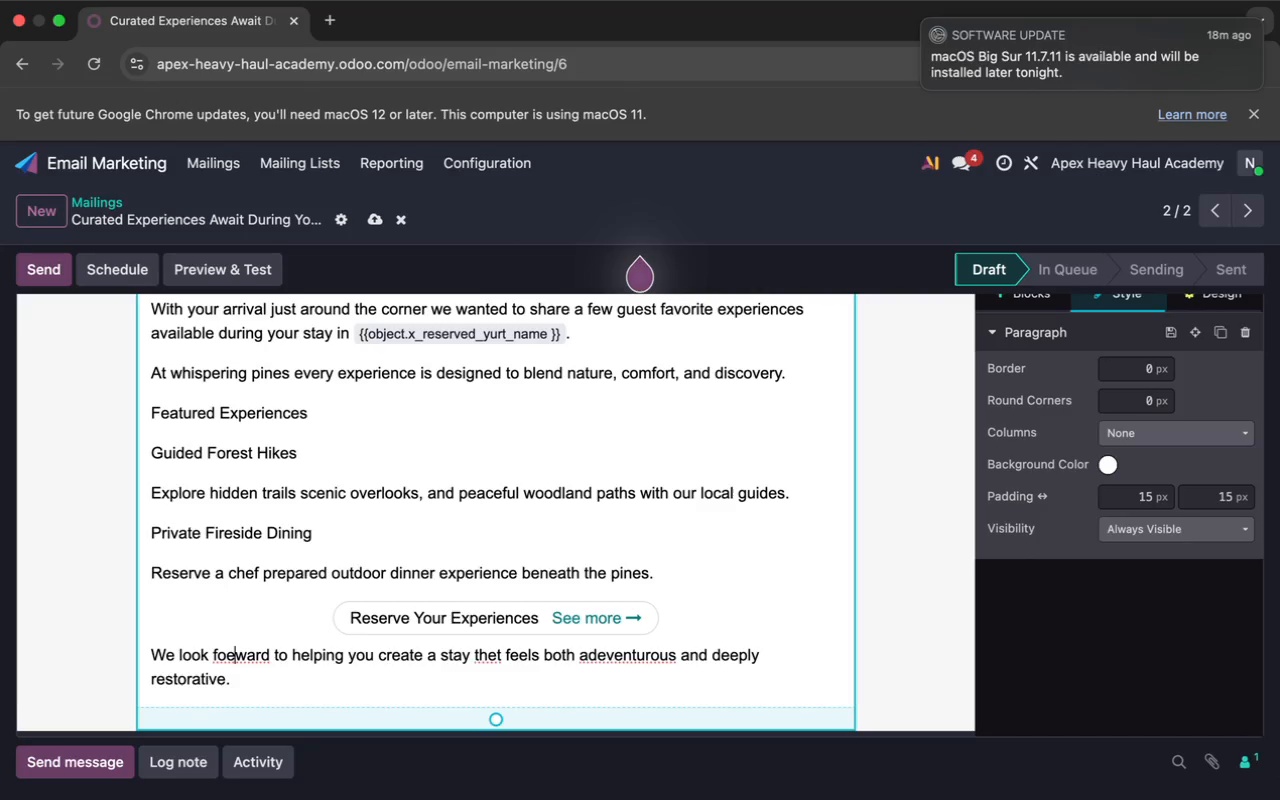 
key(R)
 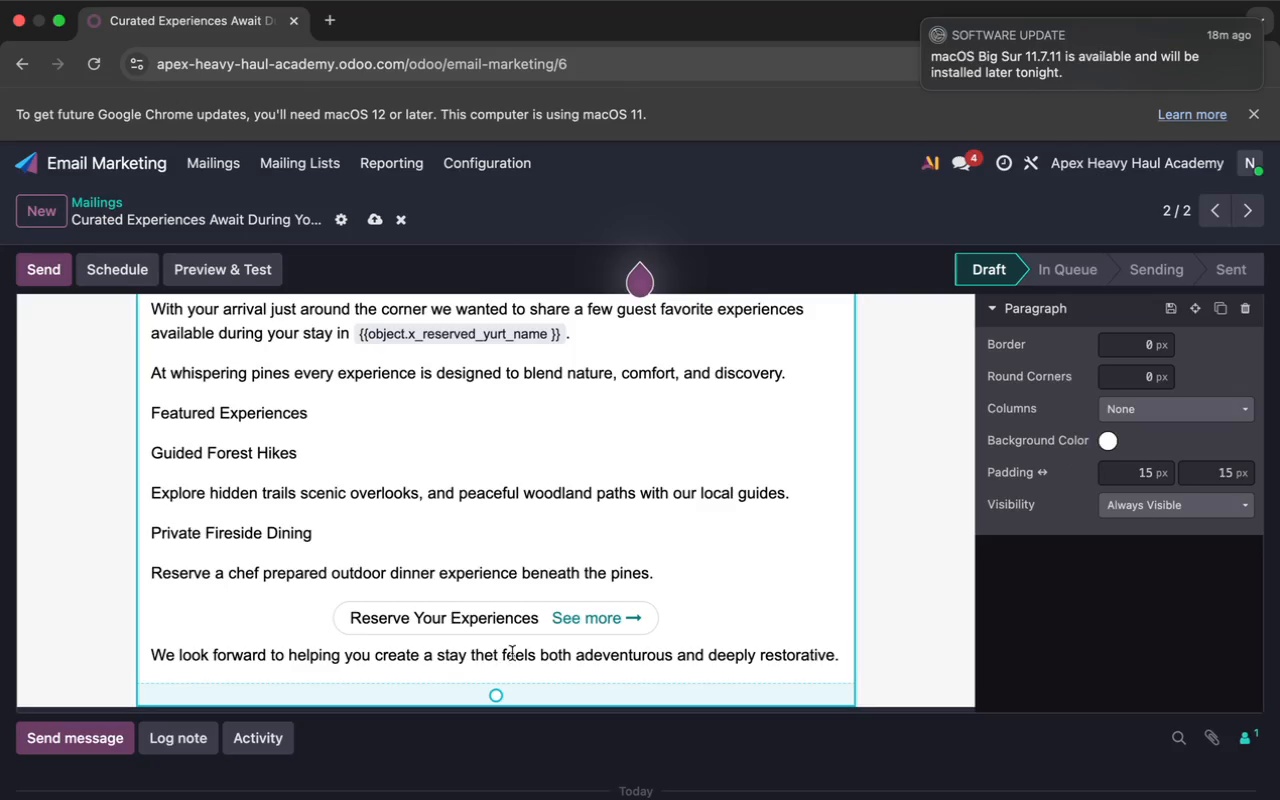 
scroll: coordinate [517, 646], scroll_direction: down, amount: 2.0
 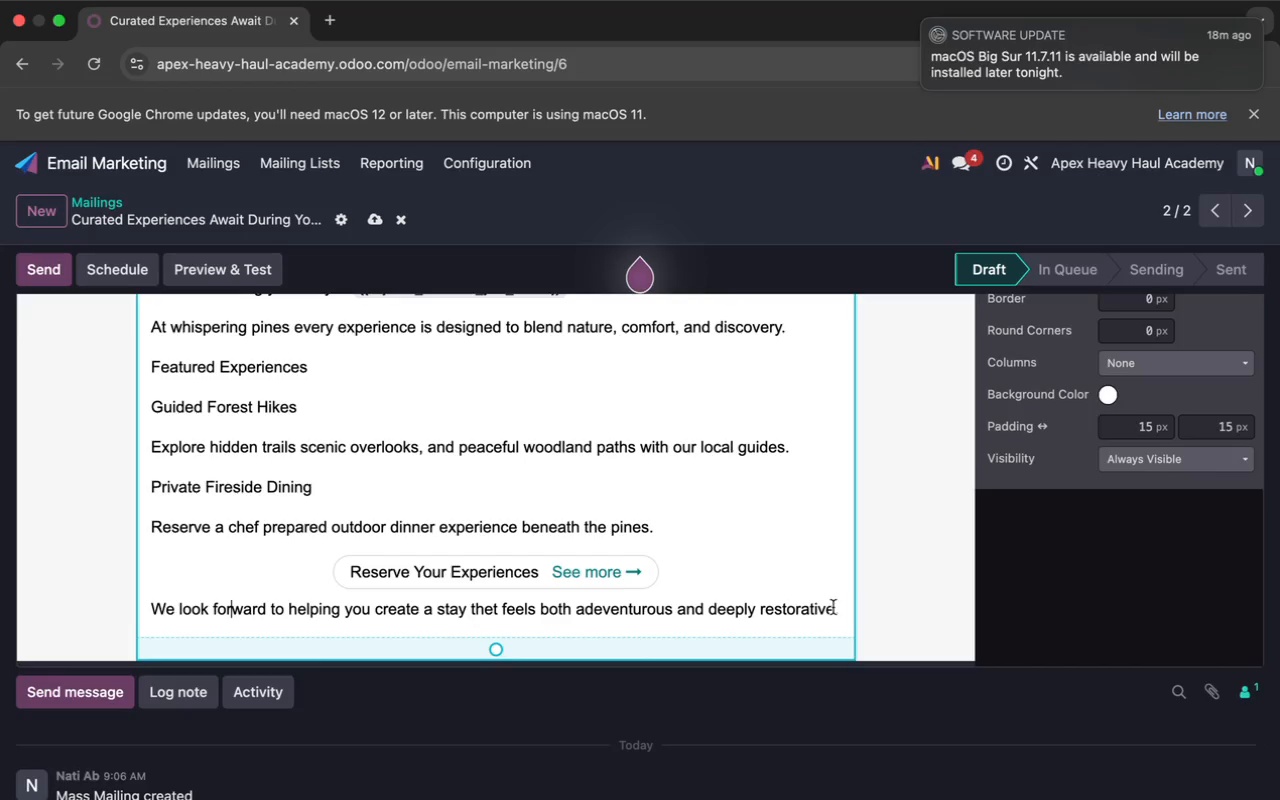 
left_click([838, 611])
 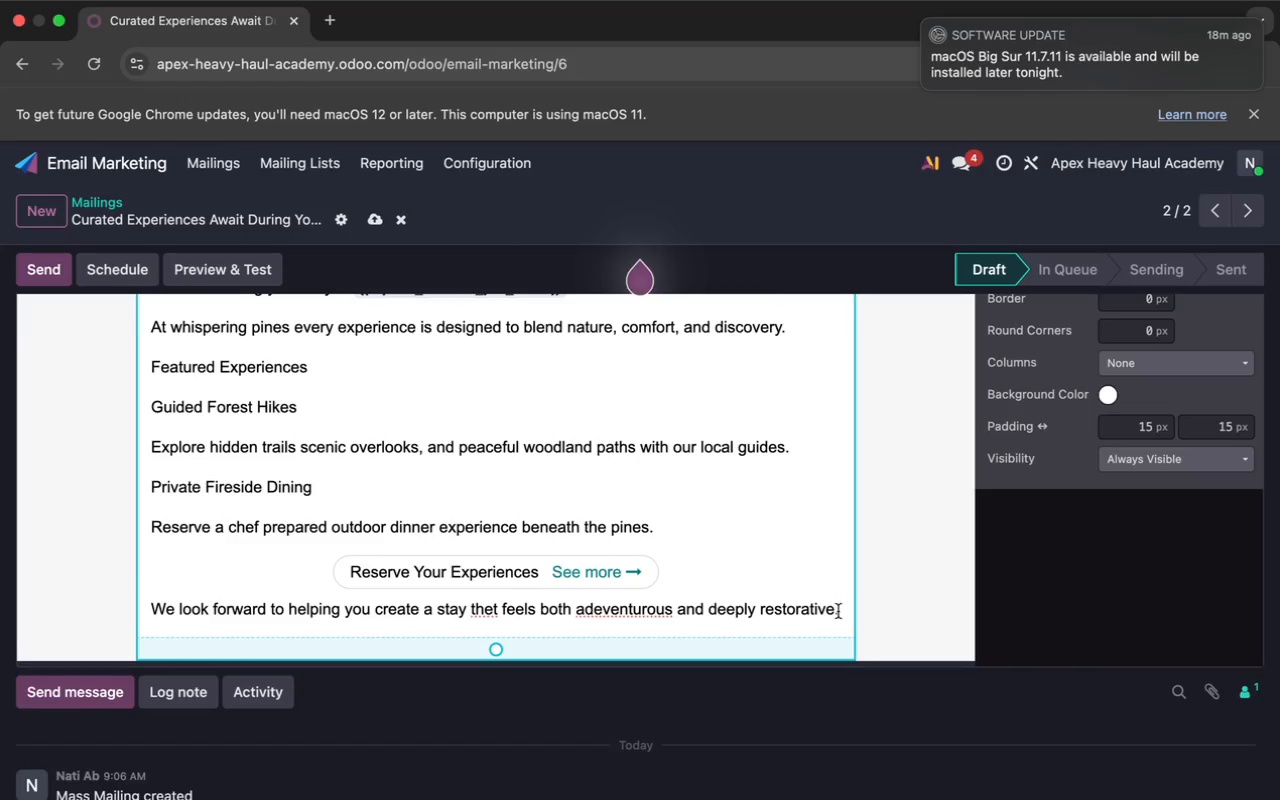 
key(Enter)
 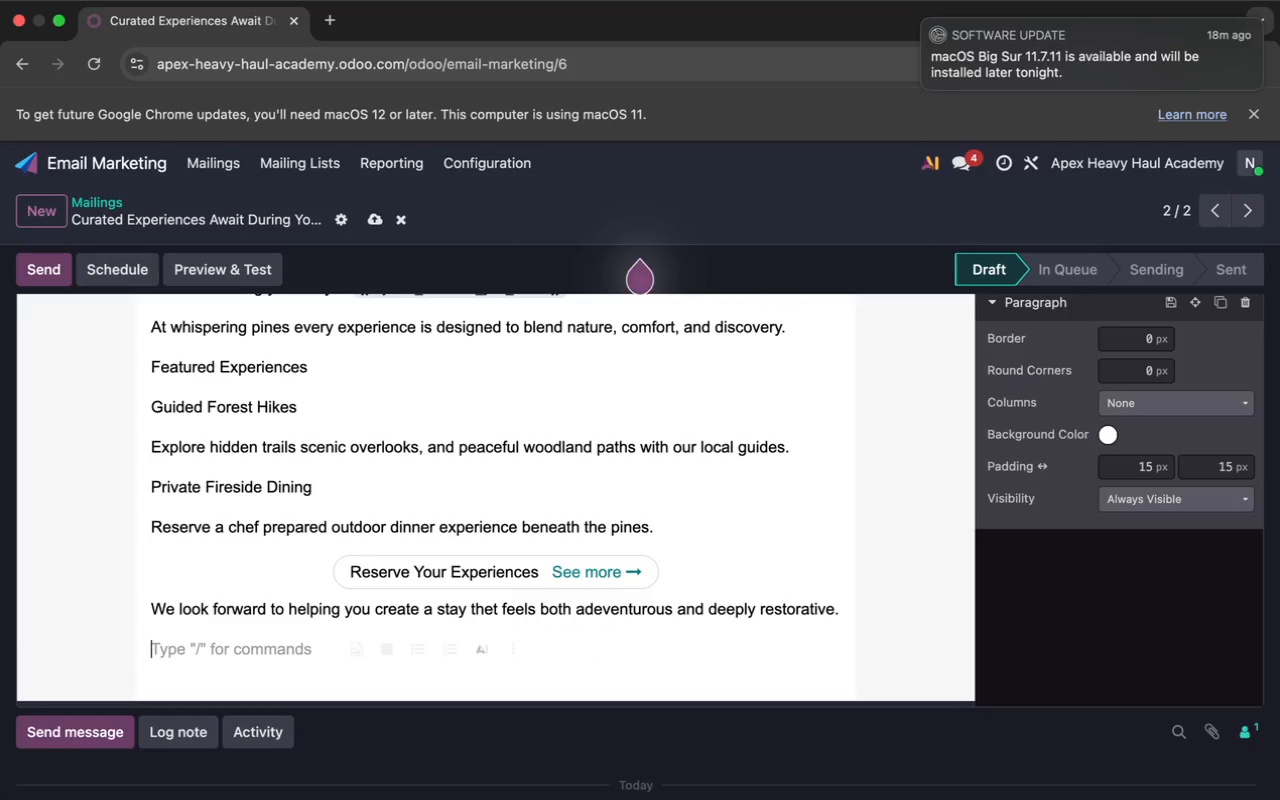 
type(See you soon bene)
 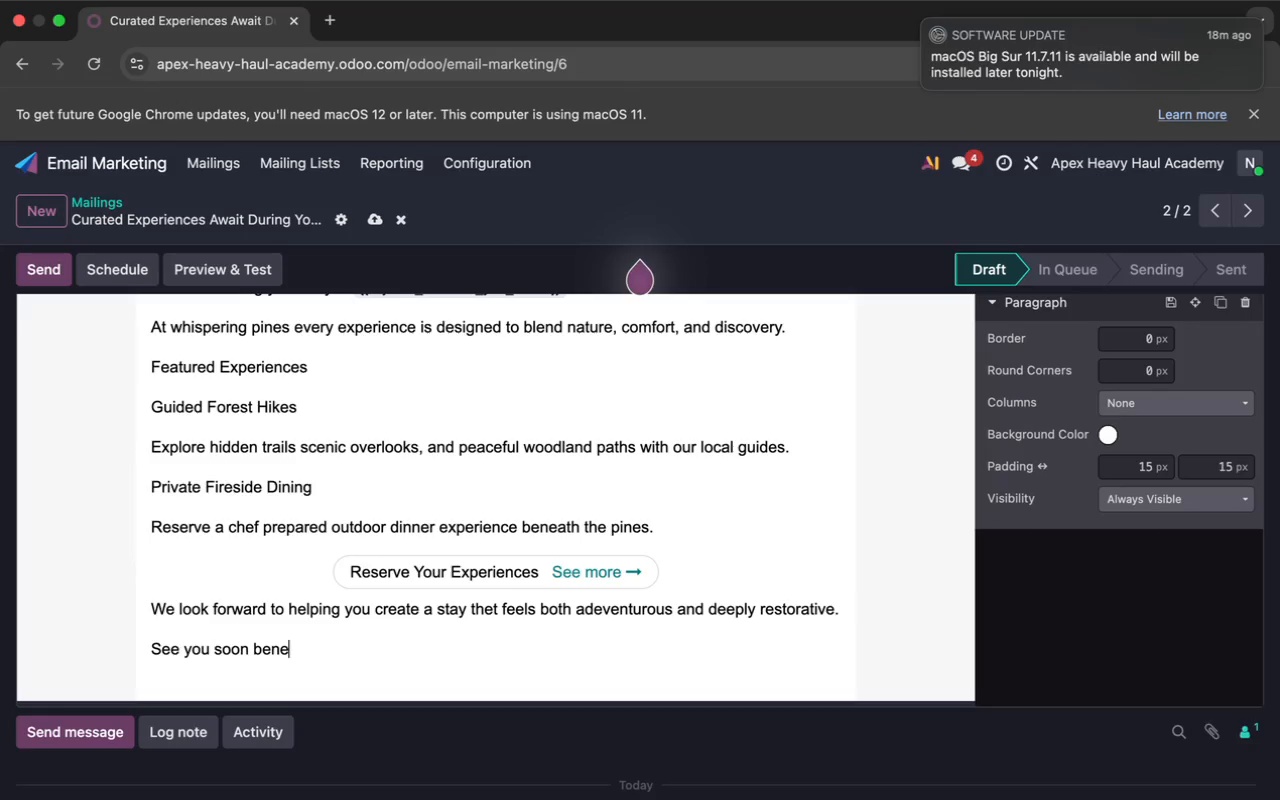 
type(ath the pines)
 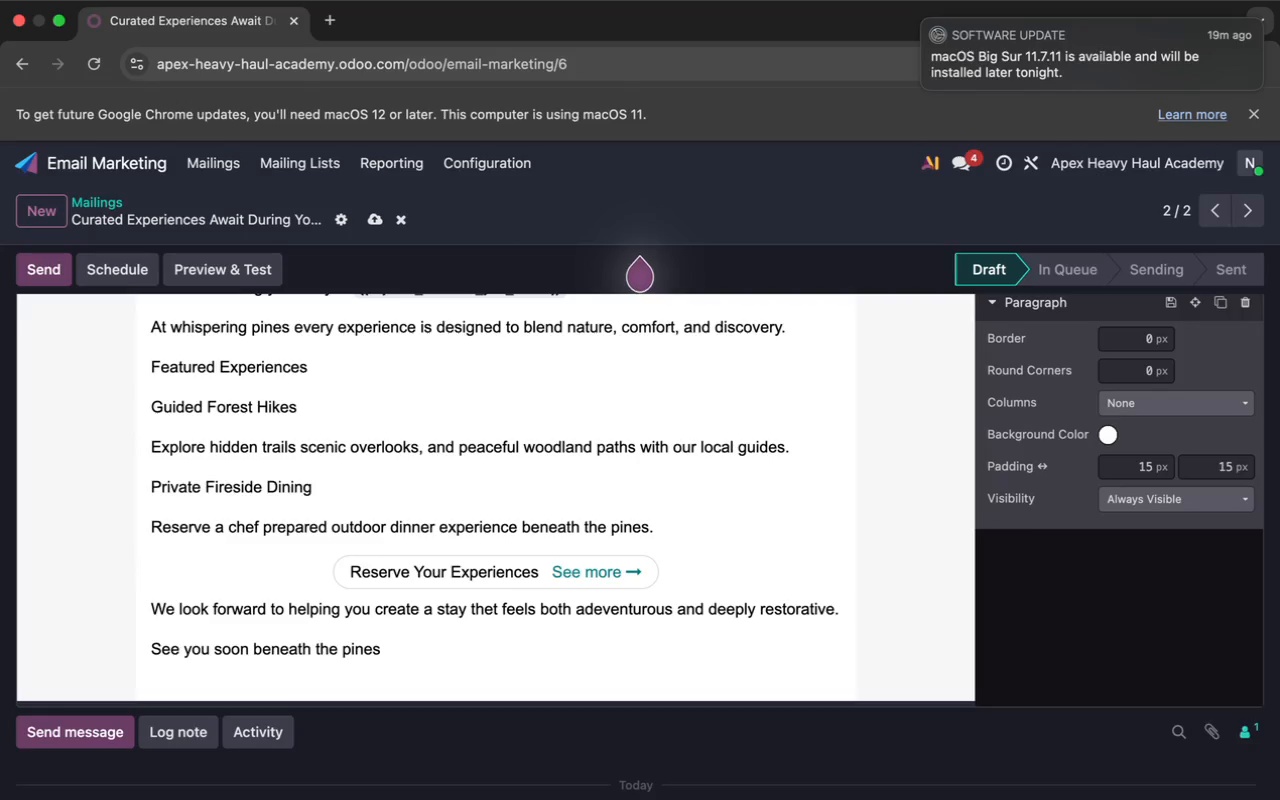 
key(Enter)
 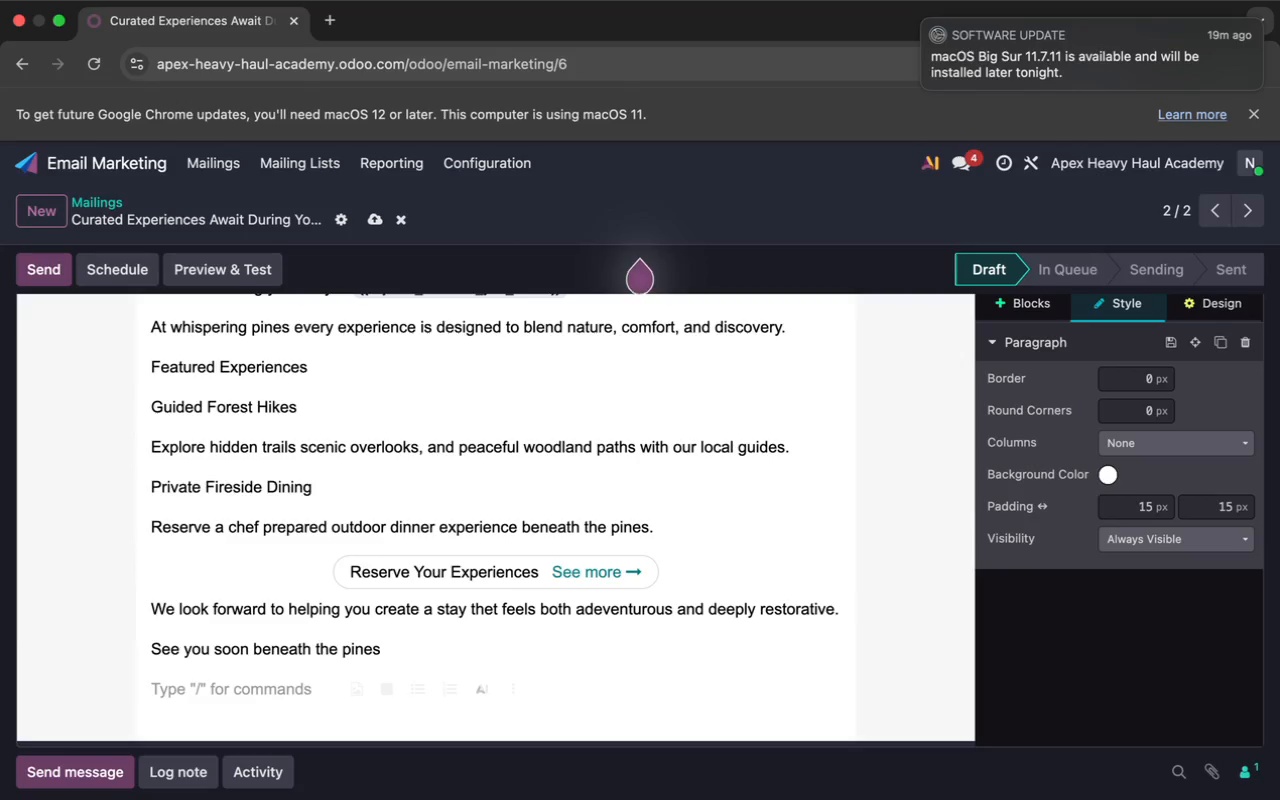 
type(Warm regards,)
 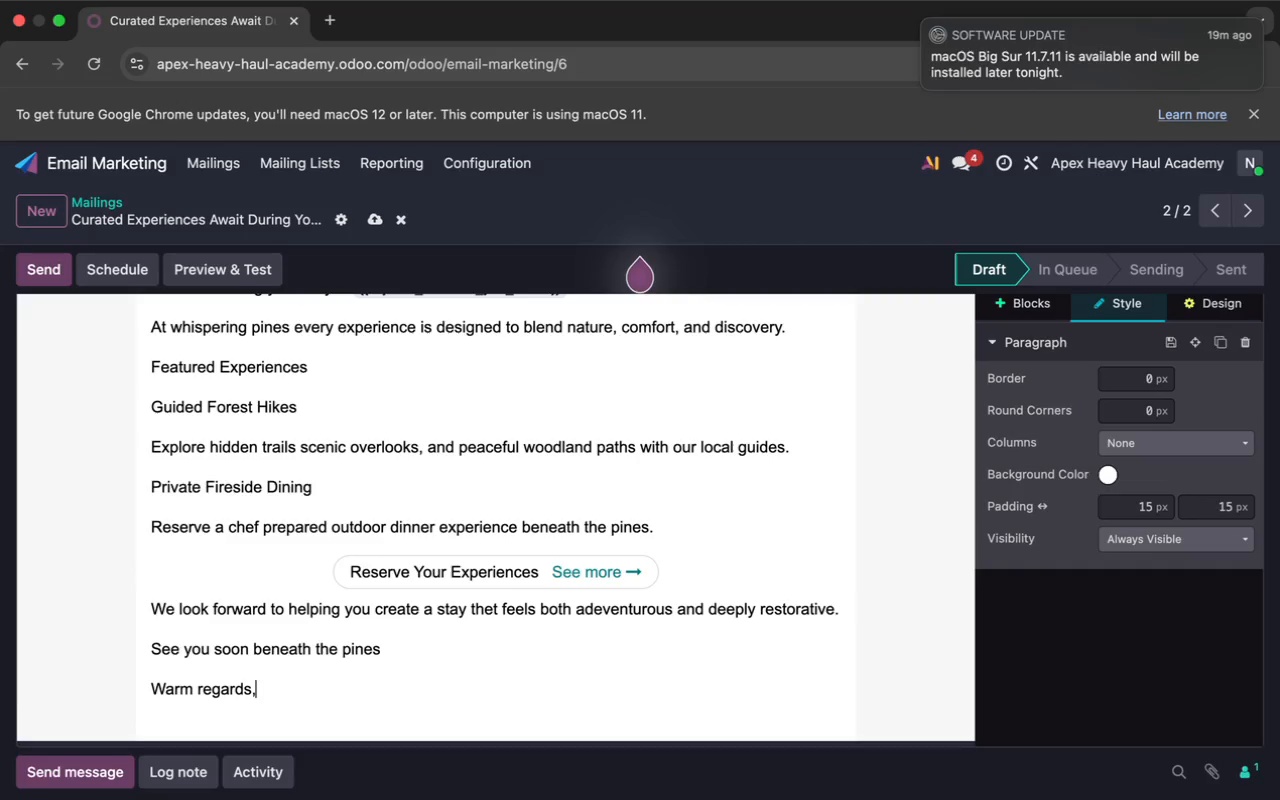 
key(Enter)
 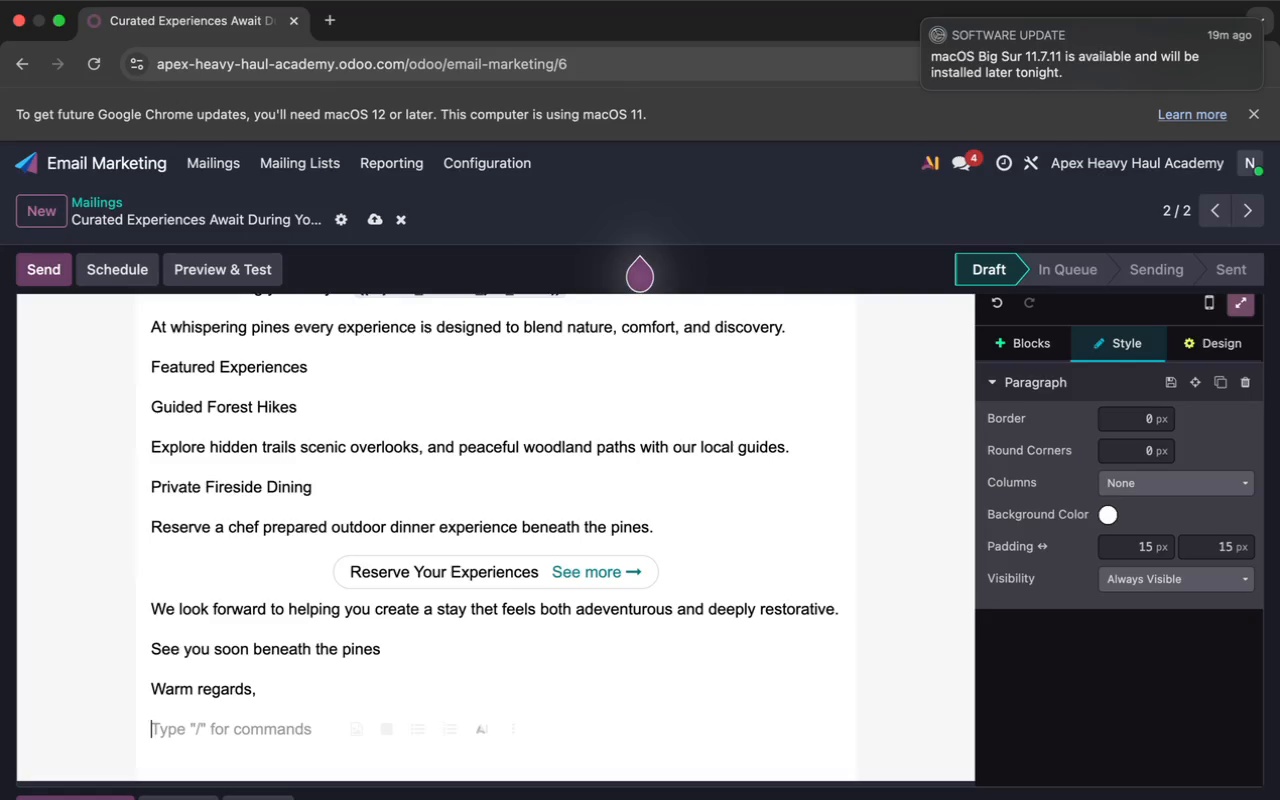 
type(The Wild )
 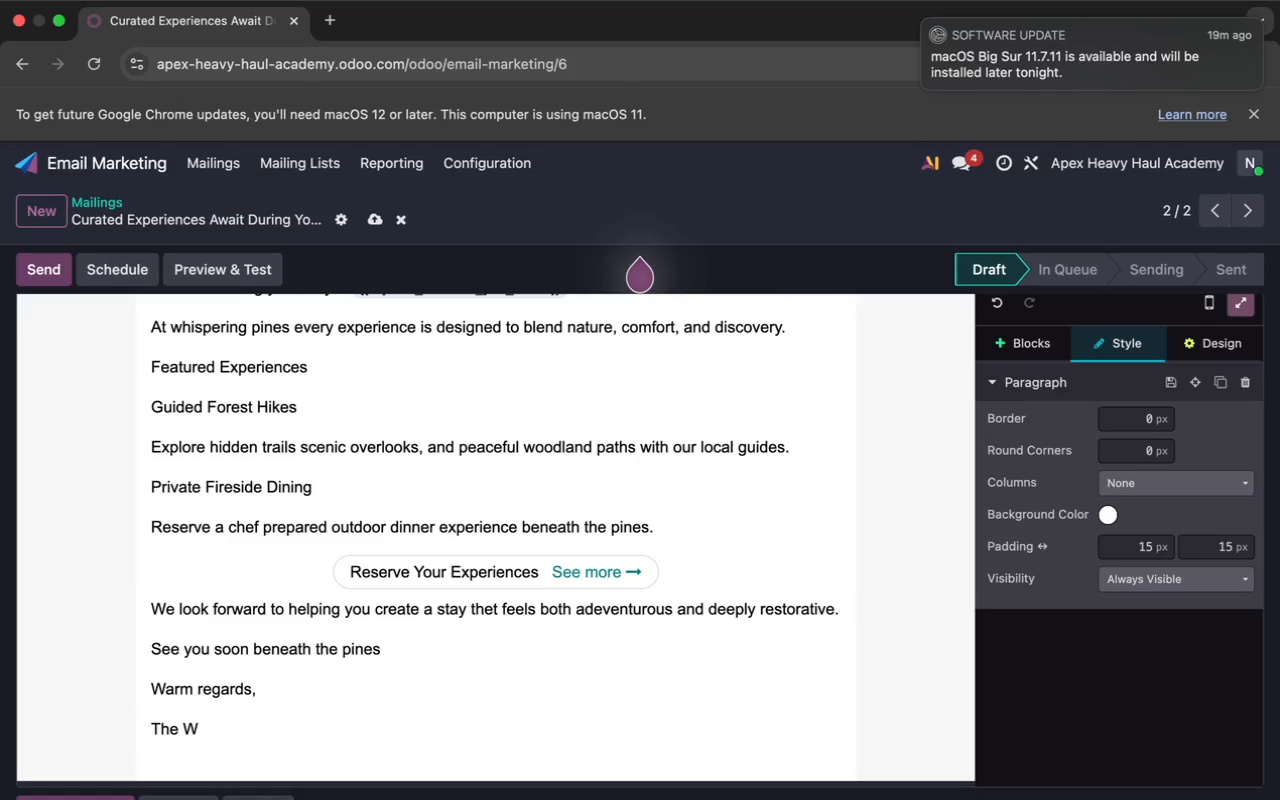 
type(Haven Hospi)
 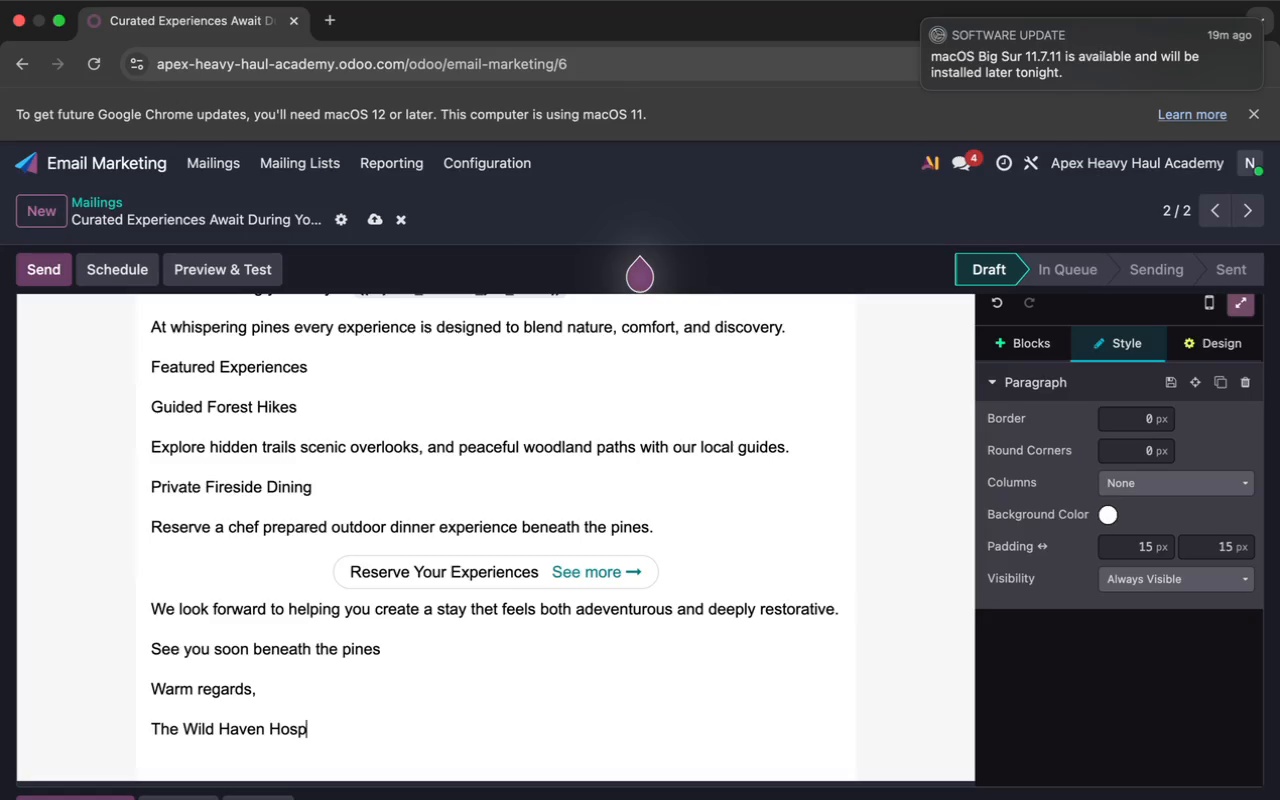 
wait(7.0)
 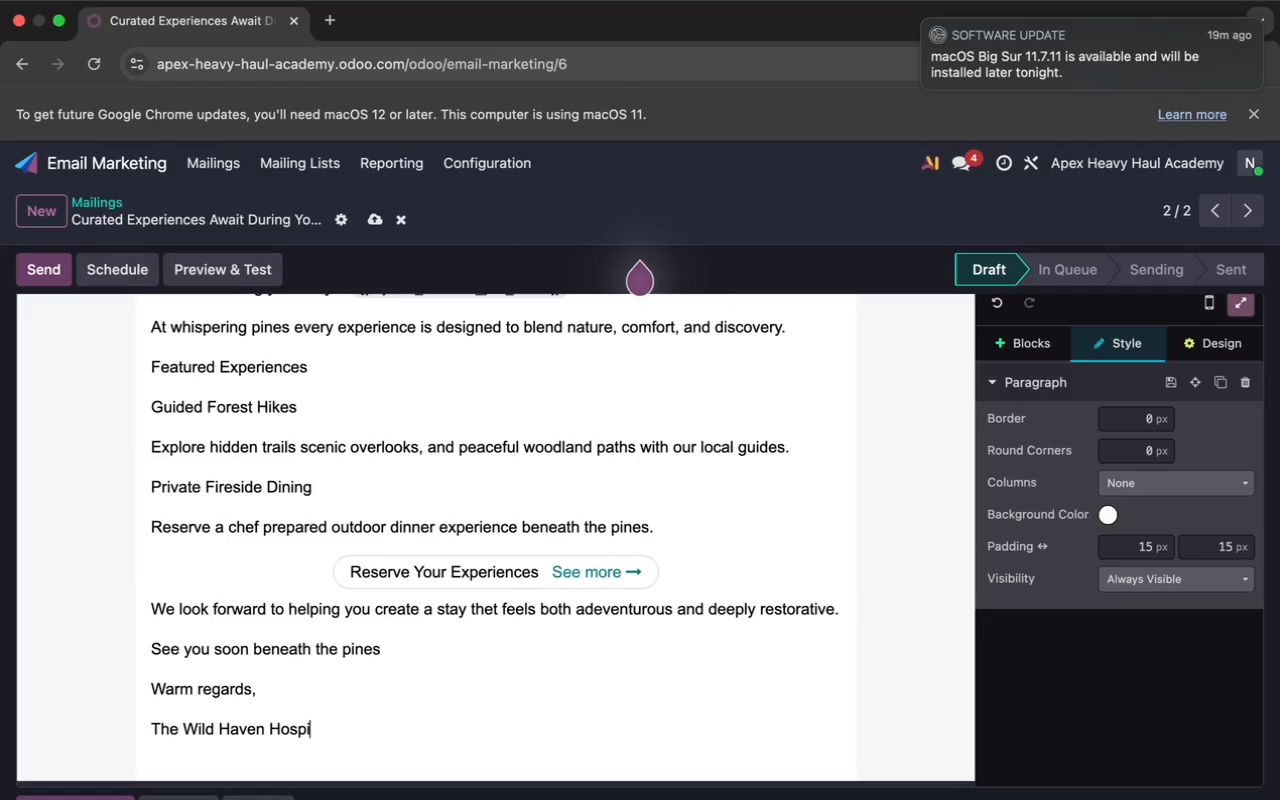 
type(ta)
 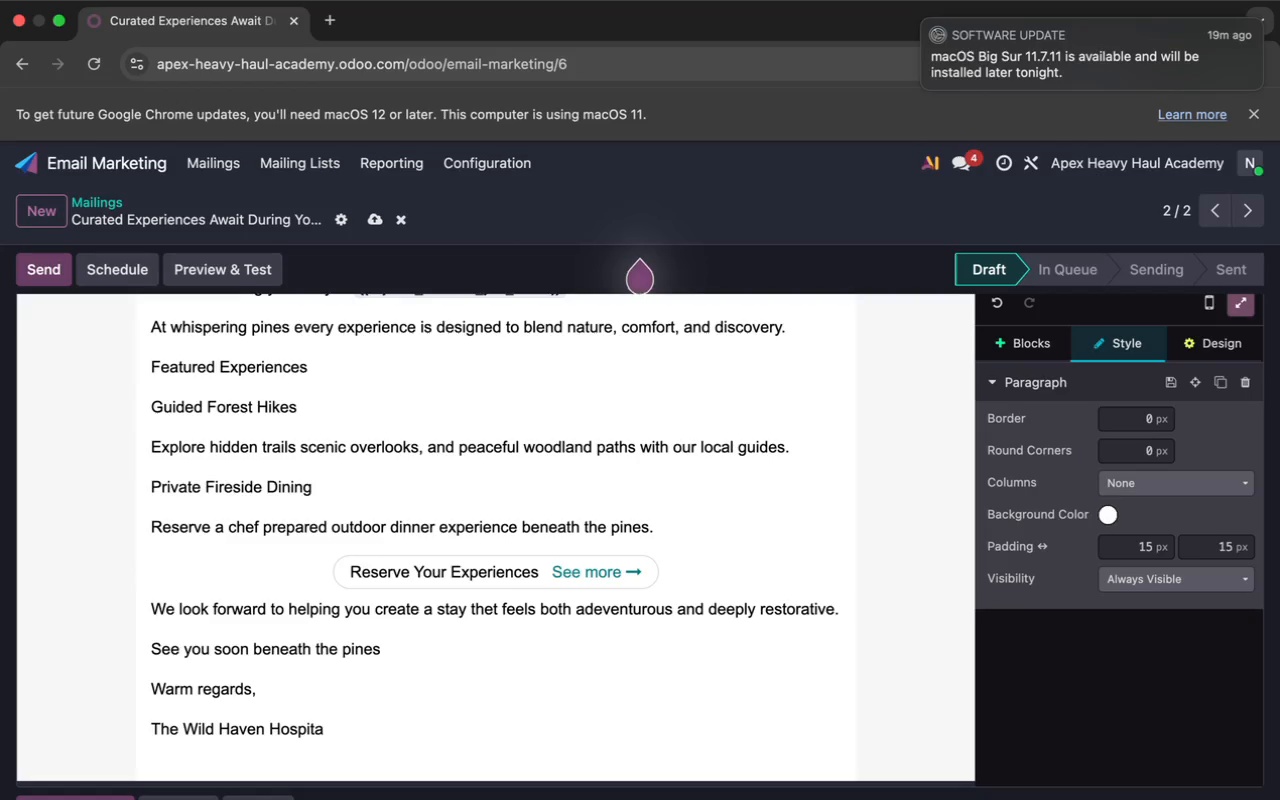 
type(lity Team)
 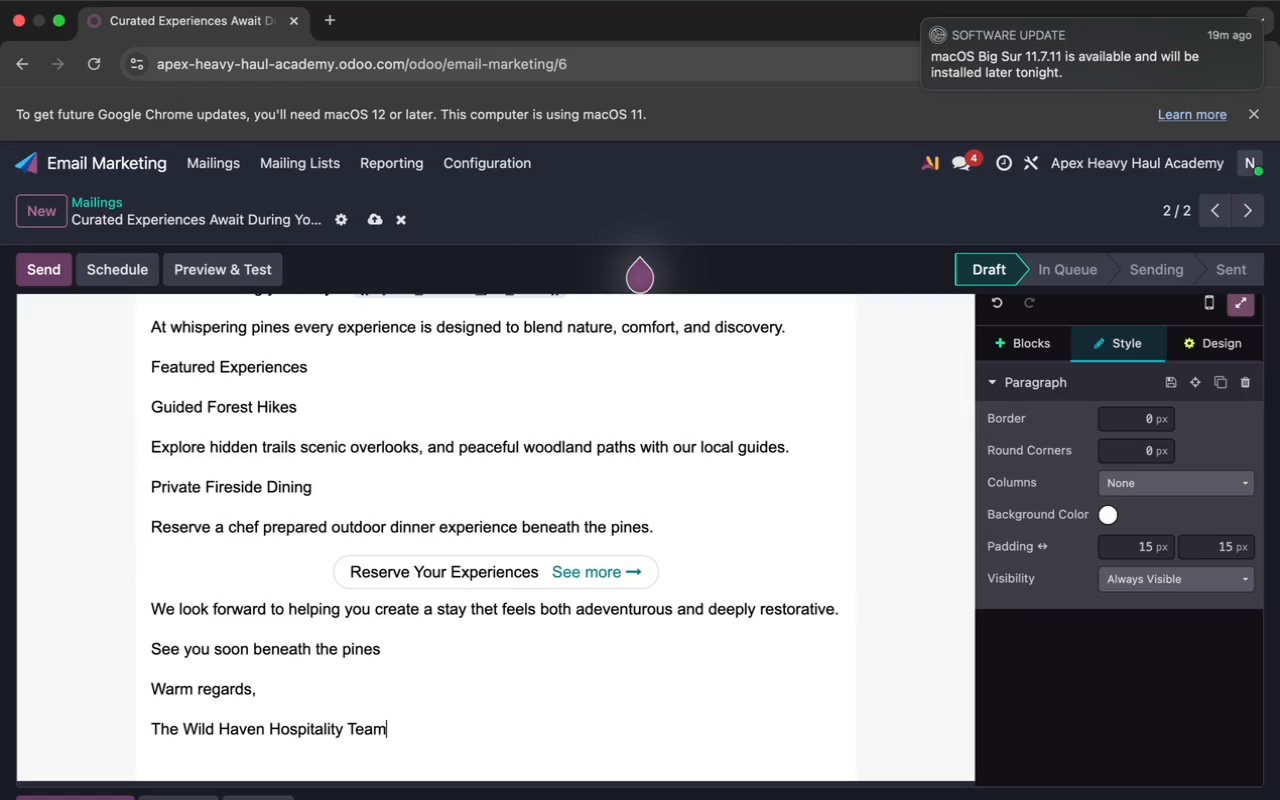 
wait(24.12)
 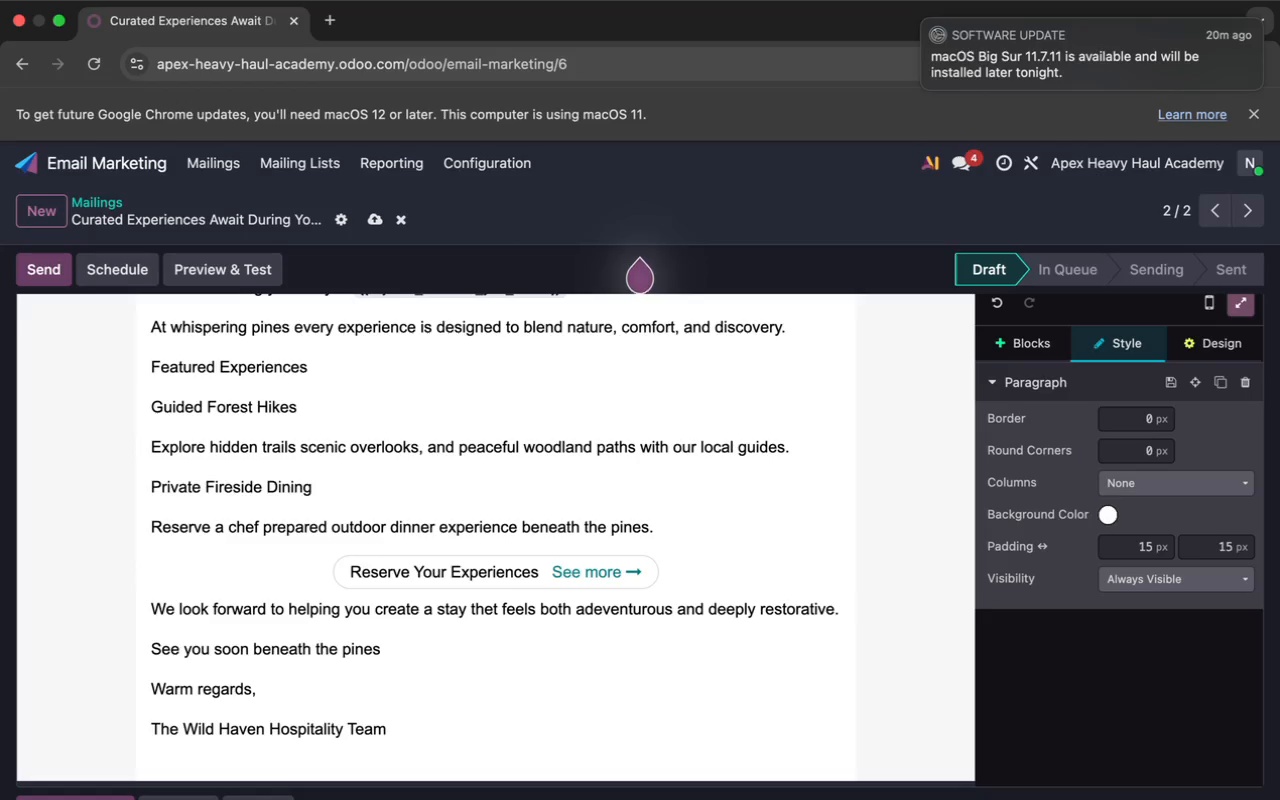 
scroll: coordinate [838, 611], scroll_direction: up, amount: 34.0
 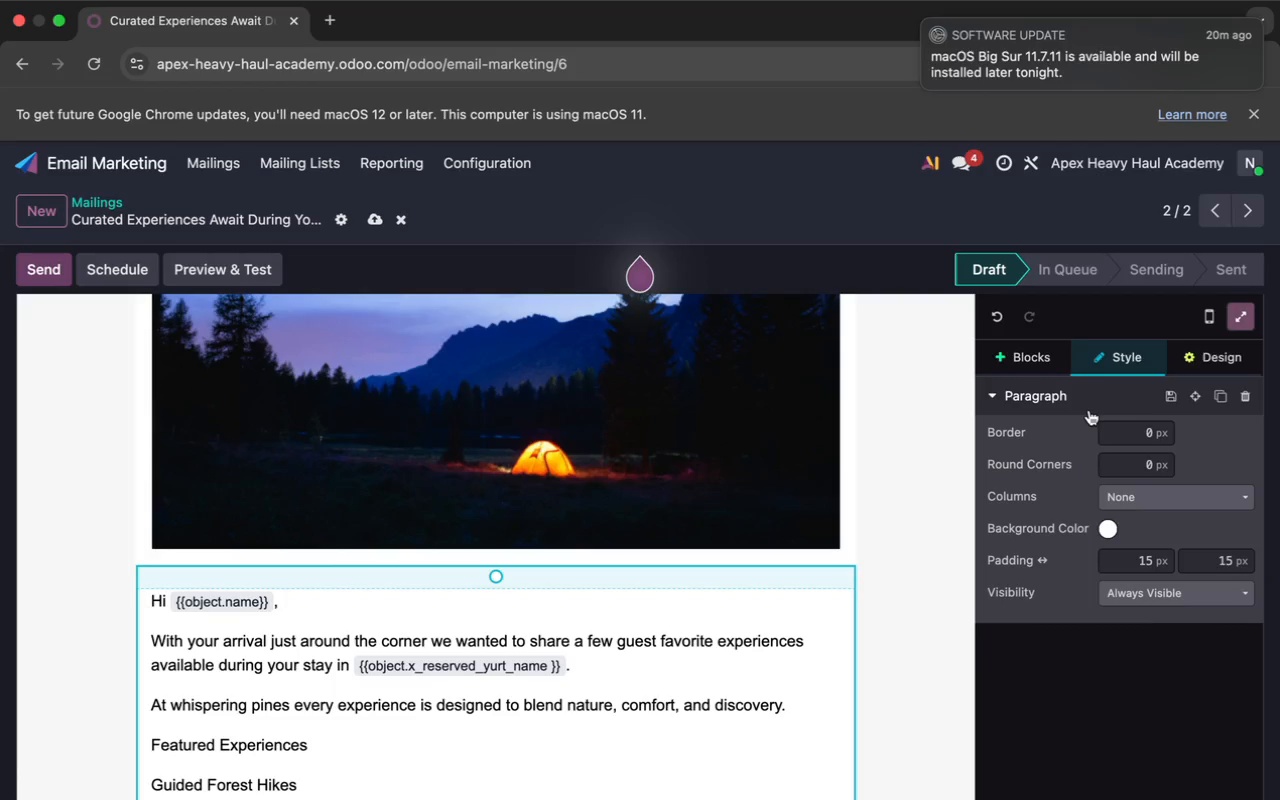 
left_click([1182, 349])
 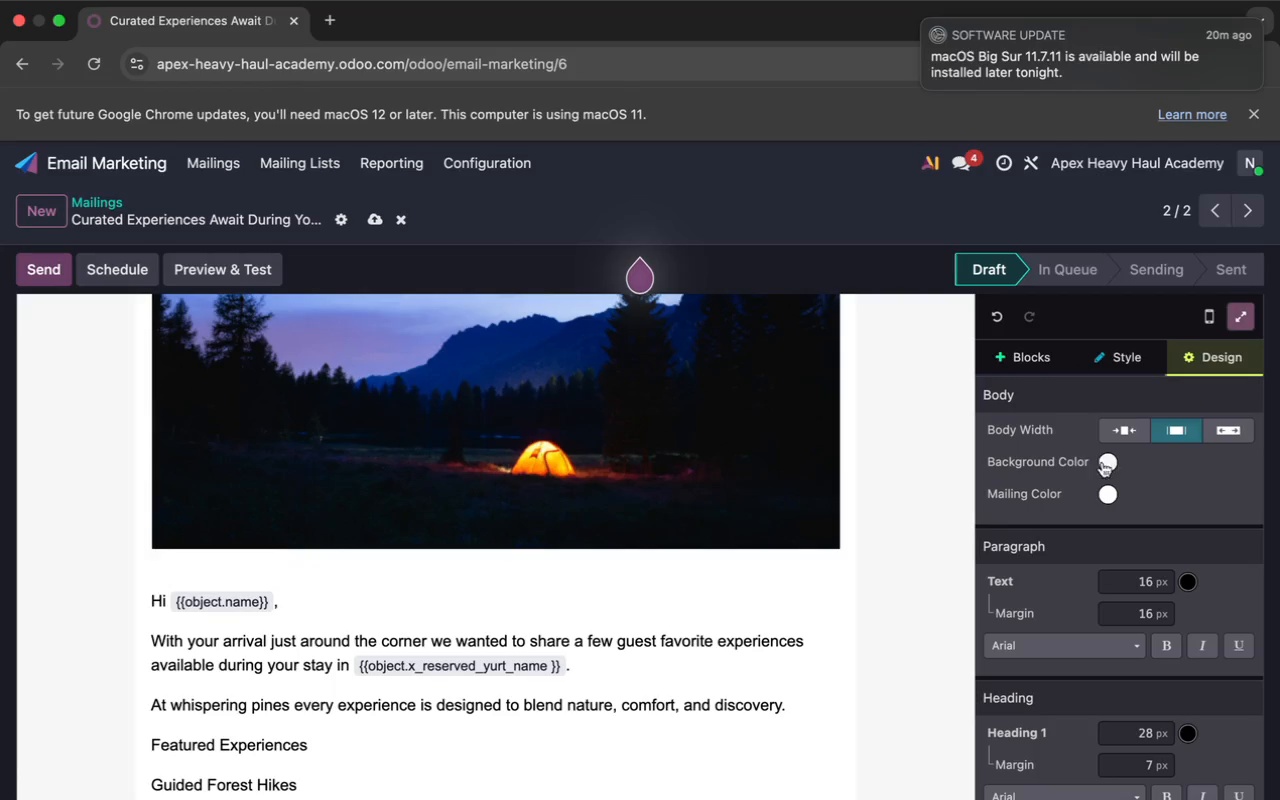 
left_click([1103, 464])
 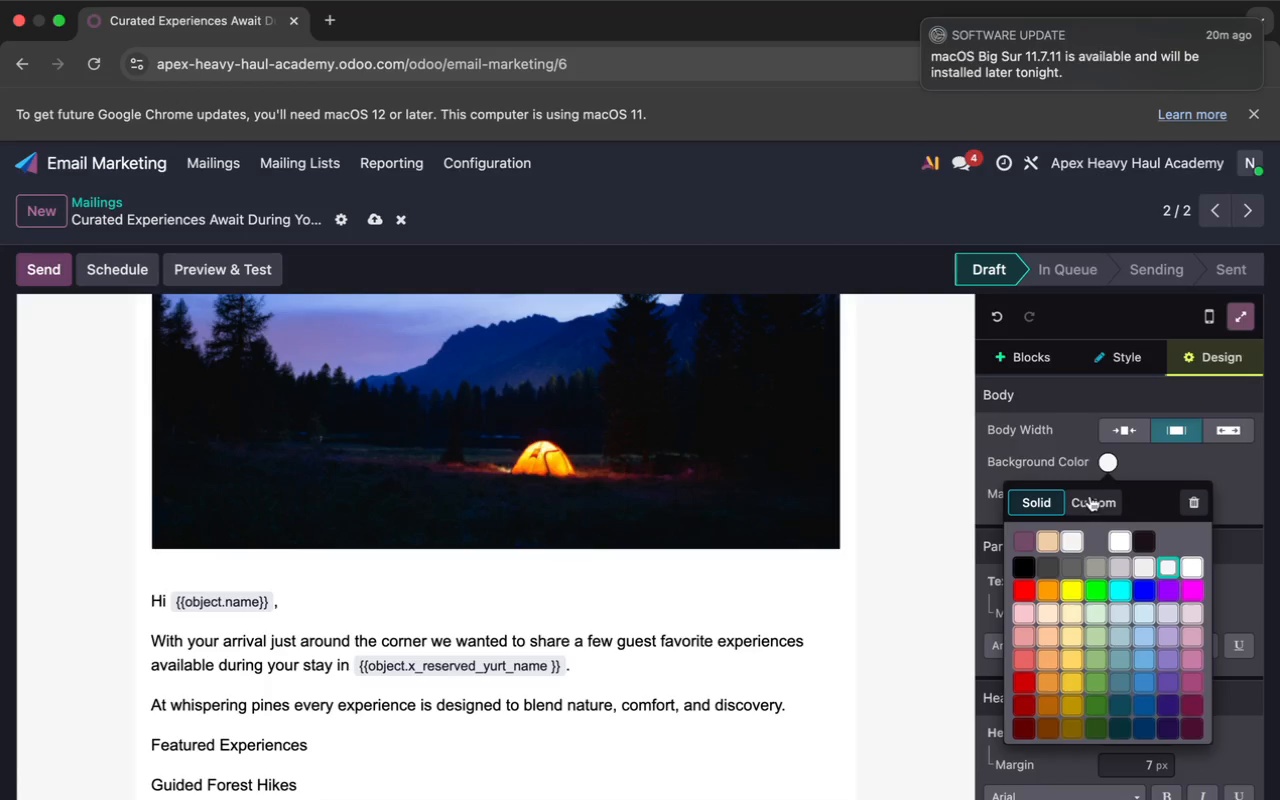 
left_click([1145, 543])
 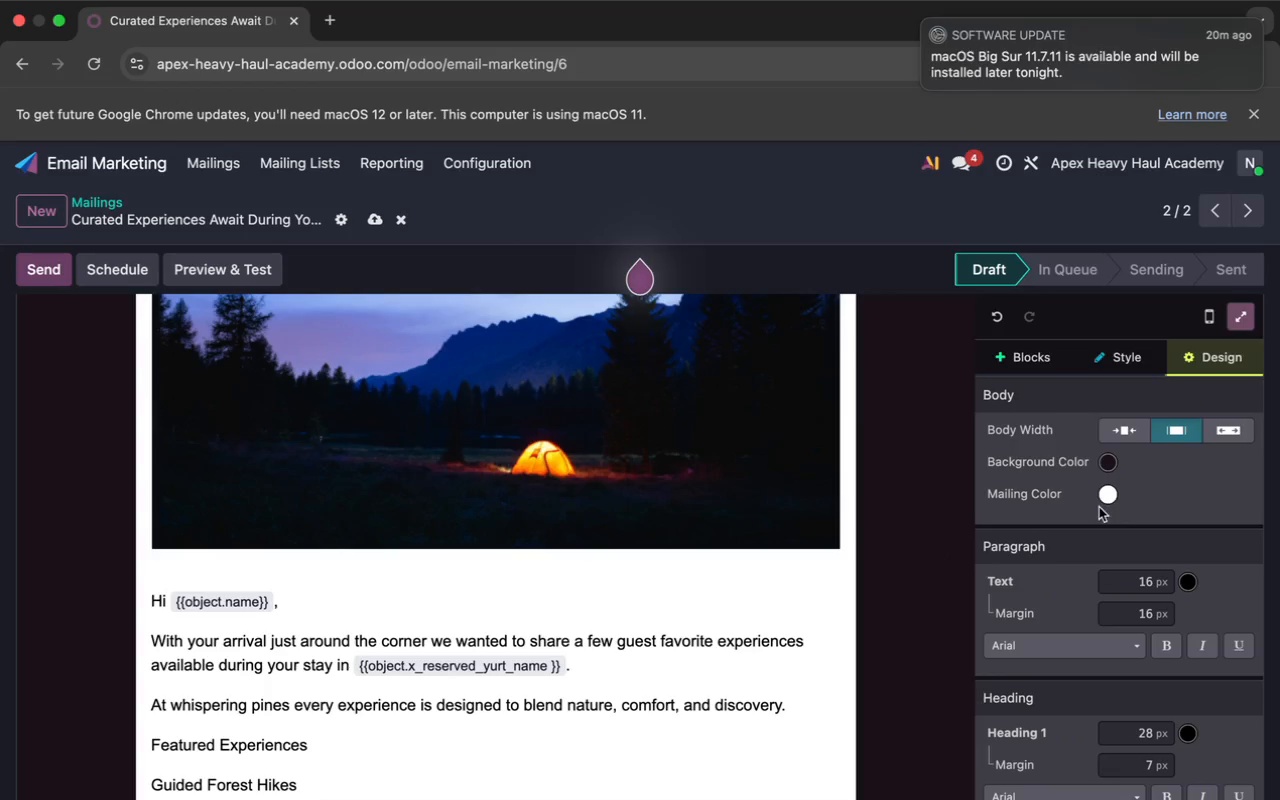 
left_click([1103, 499])
 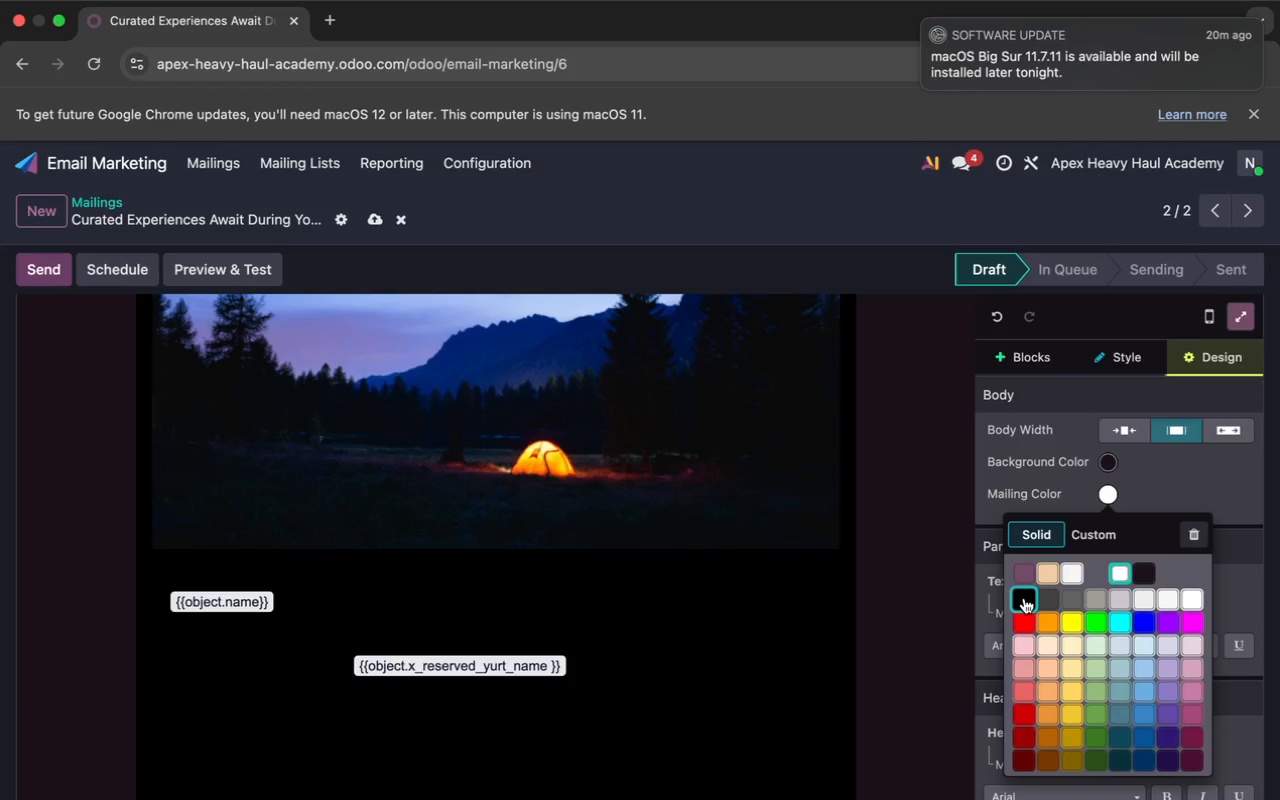 
left_click([1024, 598])
 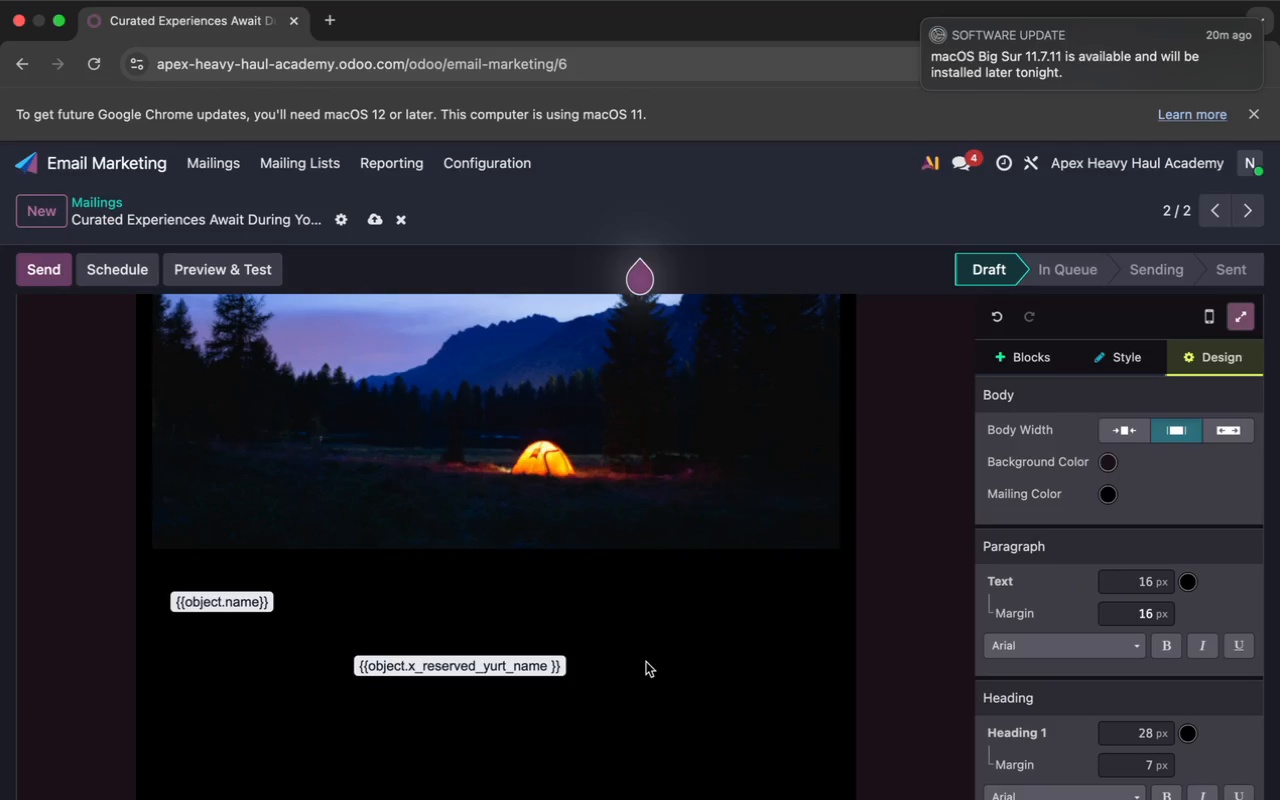 
left_click([614, 664])
 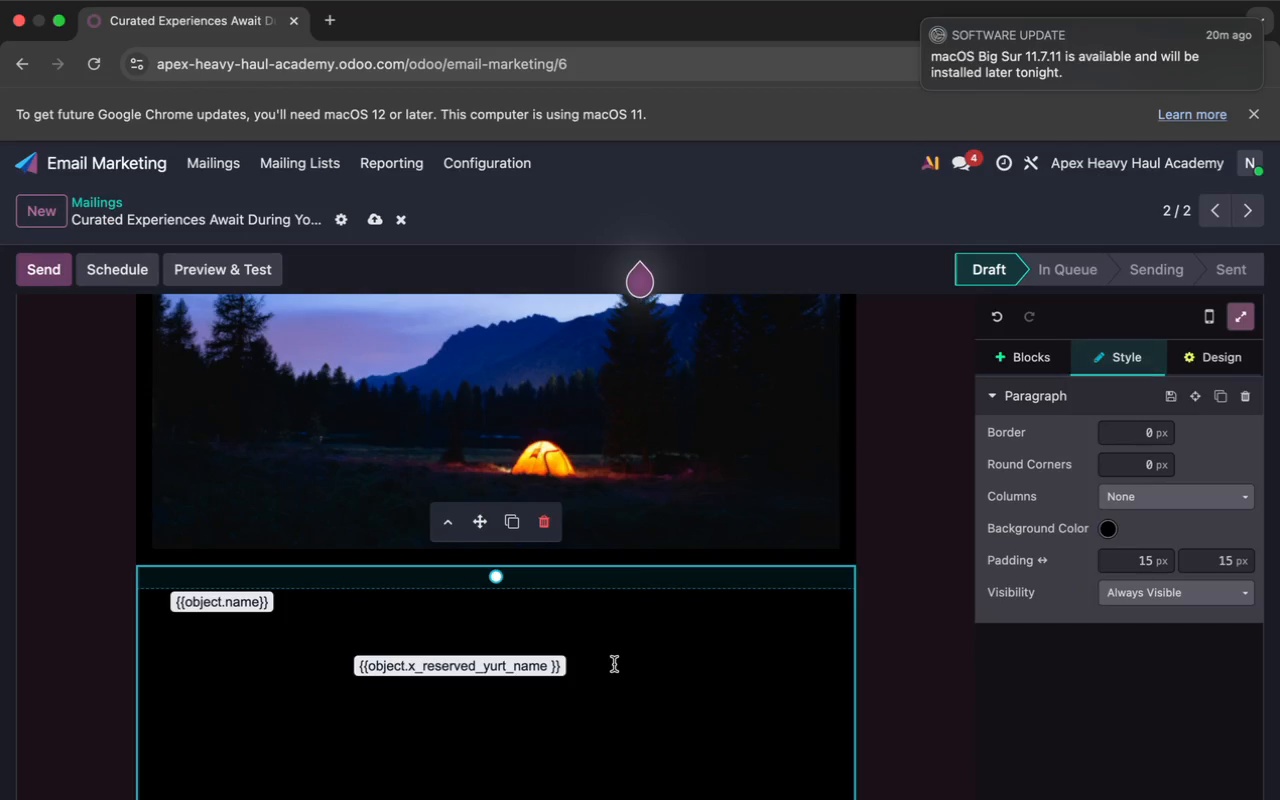 
key(Meta+CommandLeft)
 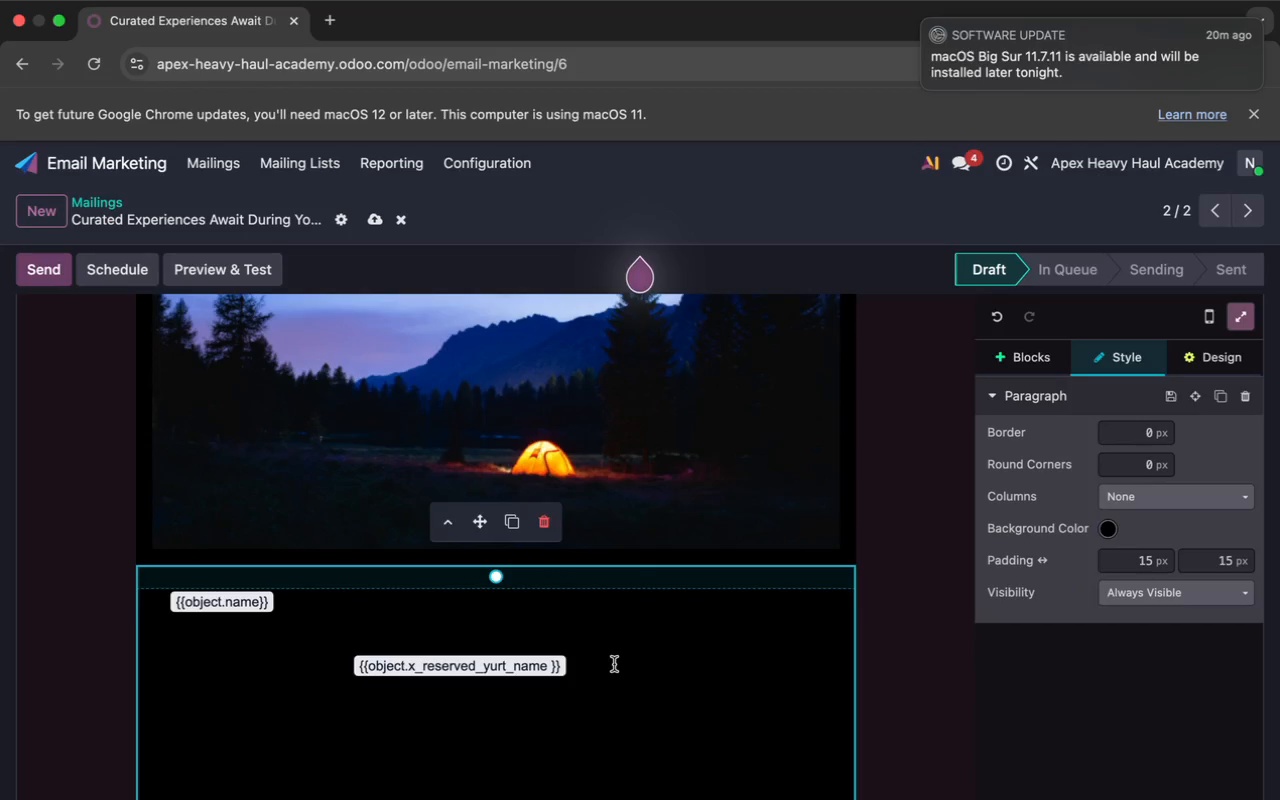 
key(Meta+A)
 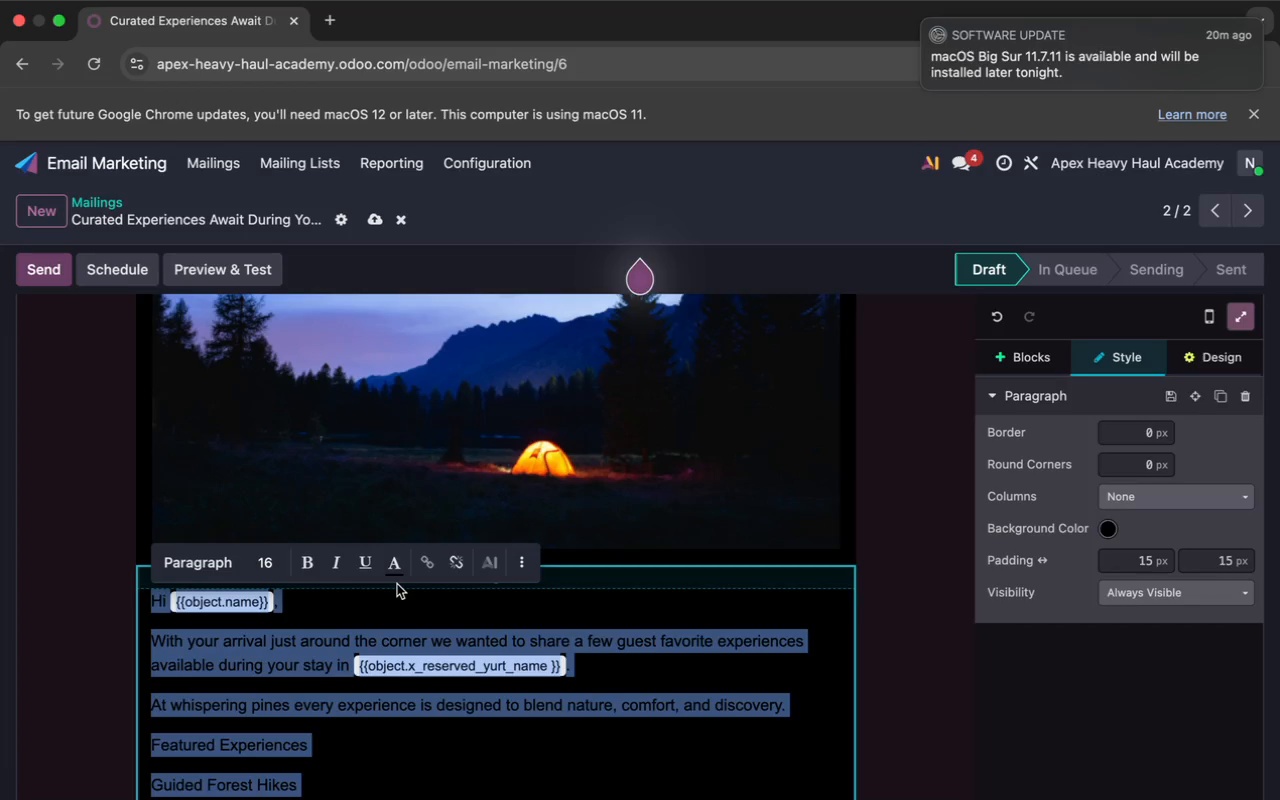 
left_click([398, 572])
 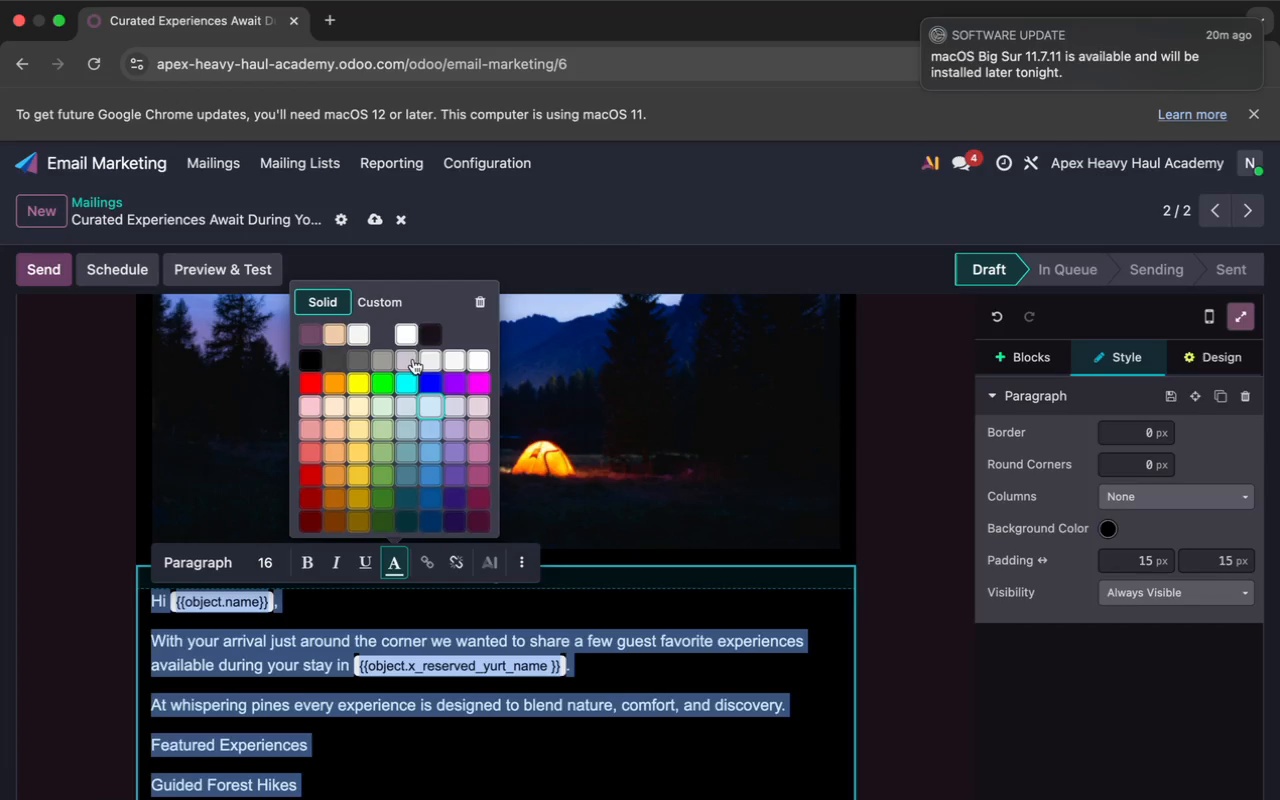 
left_click([402, 332])
 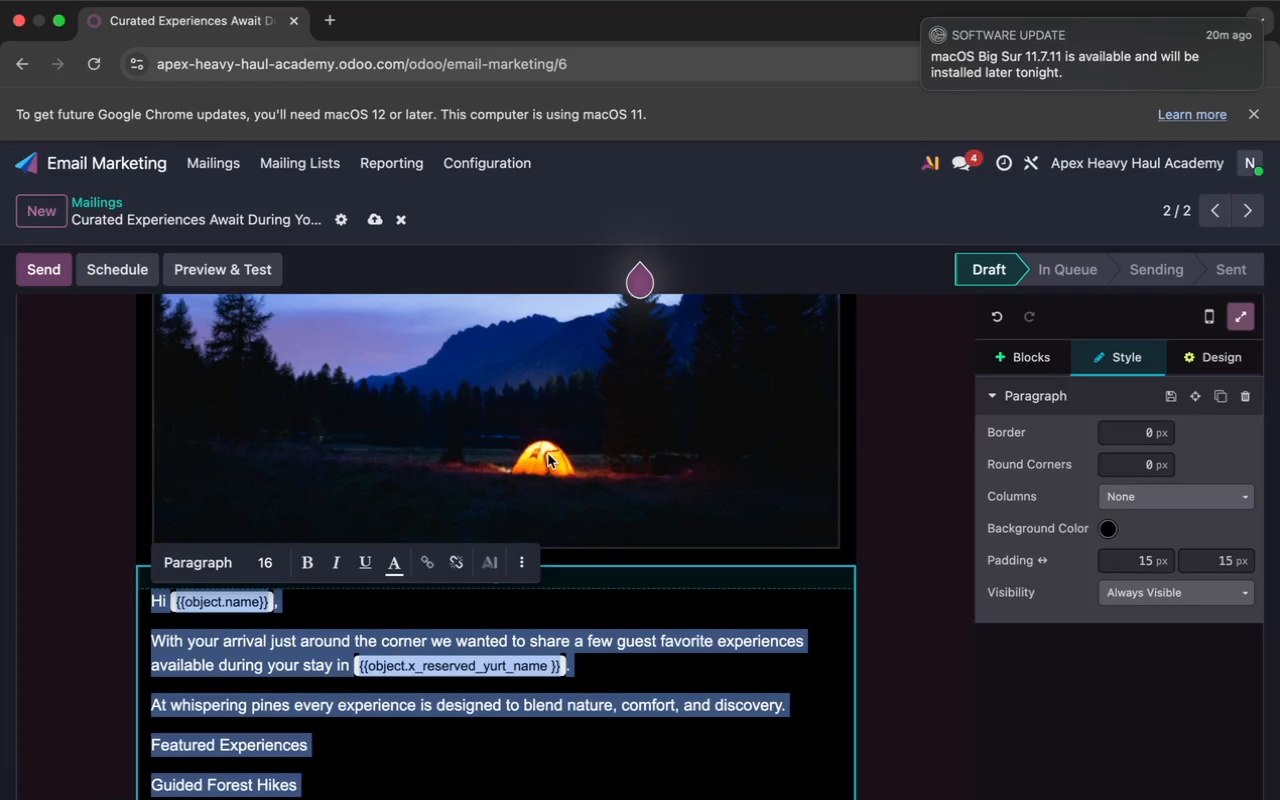 
scroll: coordinate [570, 509], scroll_direction: down, amount: 53.0
 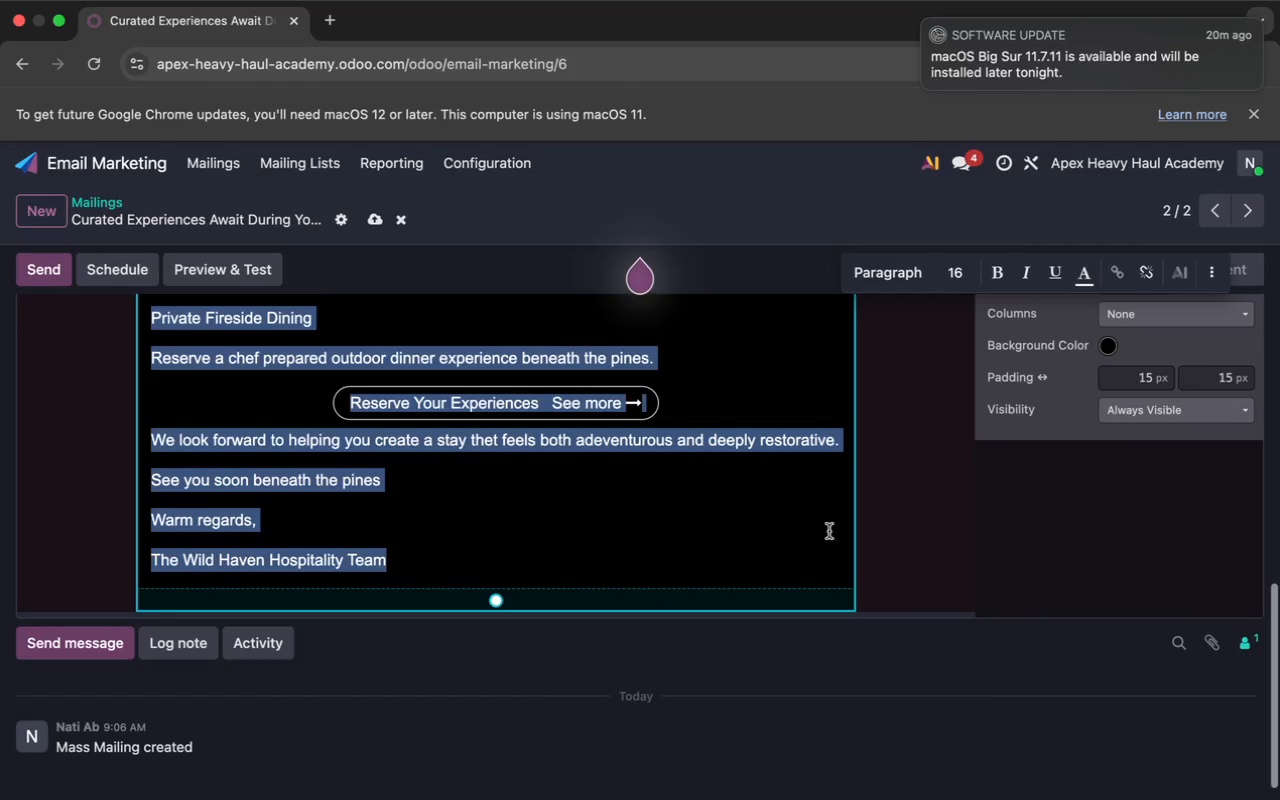 
left_click([878, 547])
 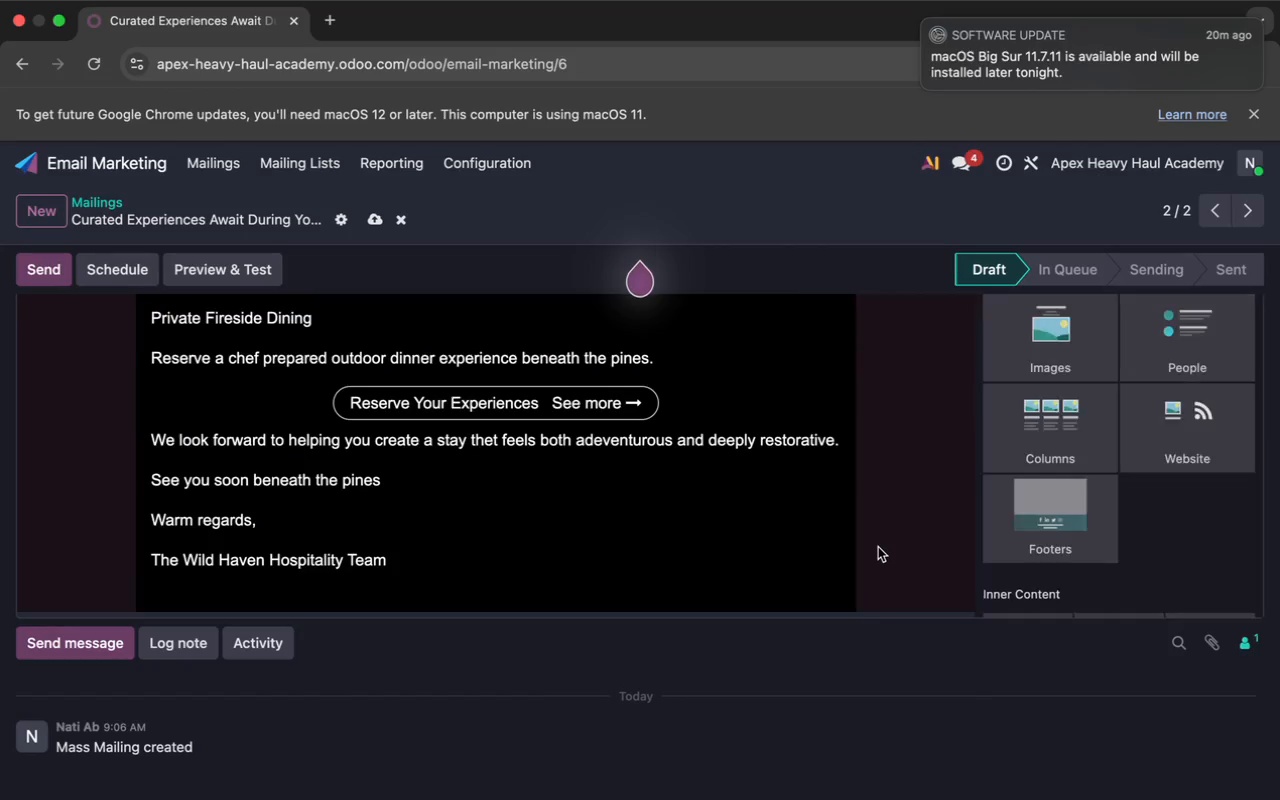 
scroll: coordinate [879, 550], scroll_direction: up, amount: 36.0
 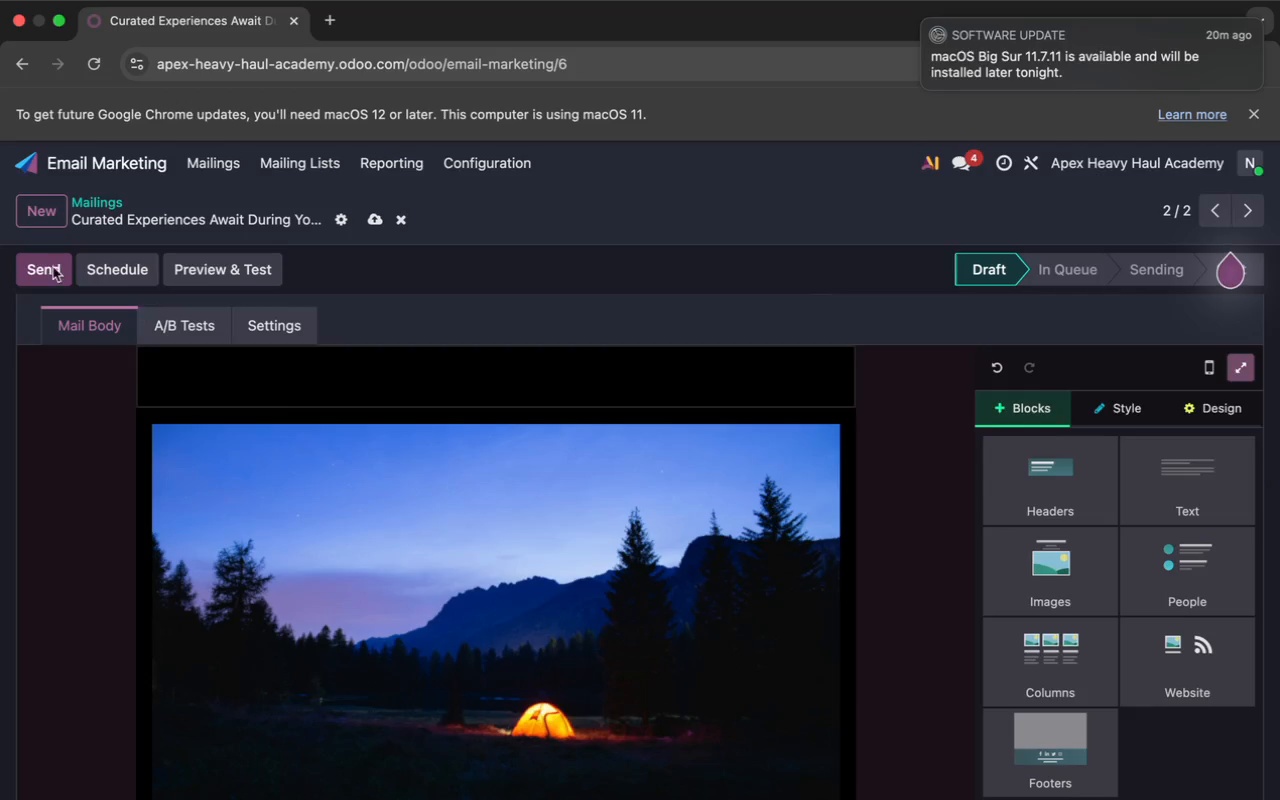 
left_click([48, 219])
 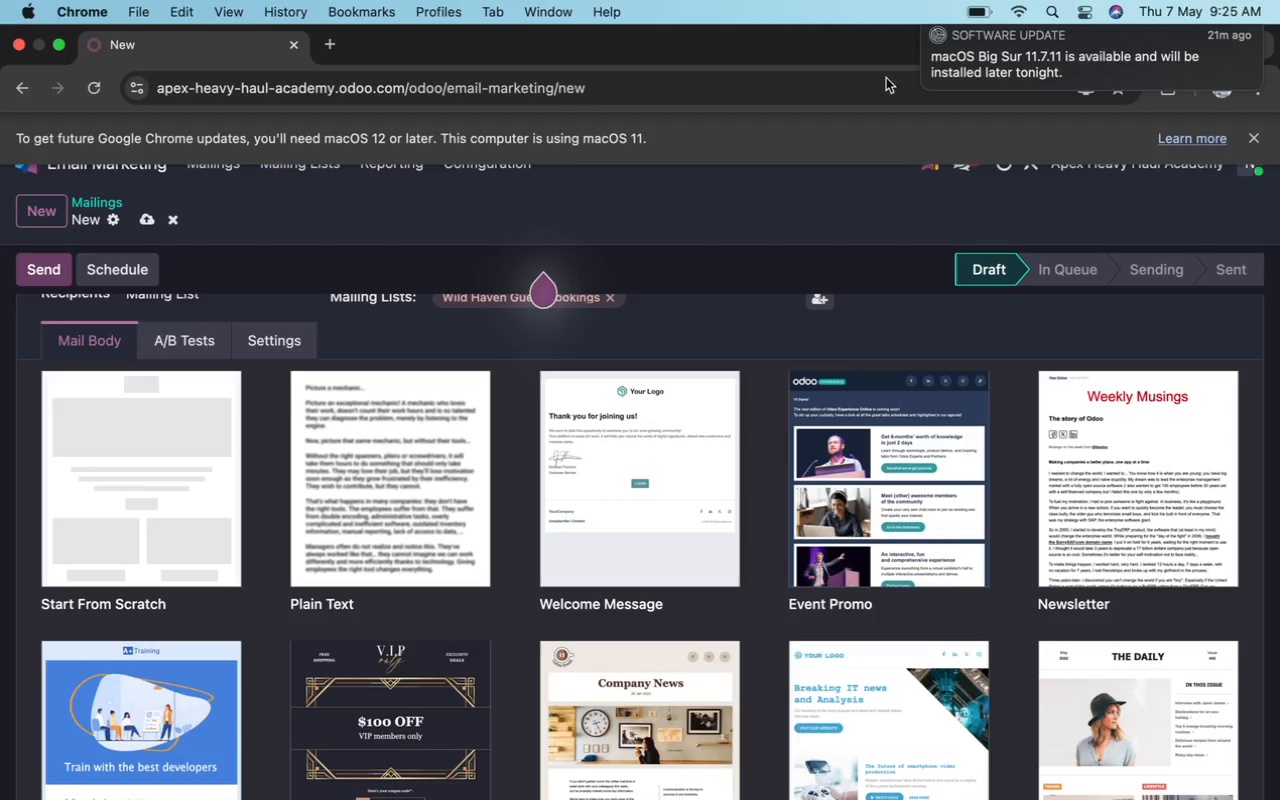 
wait(17.62)
 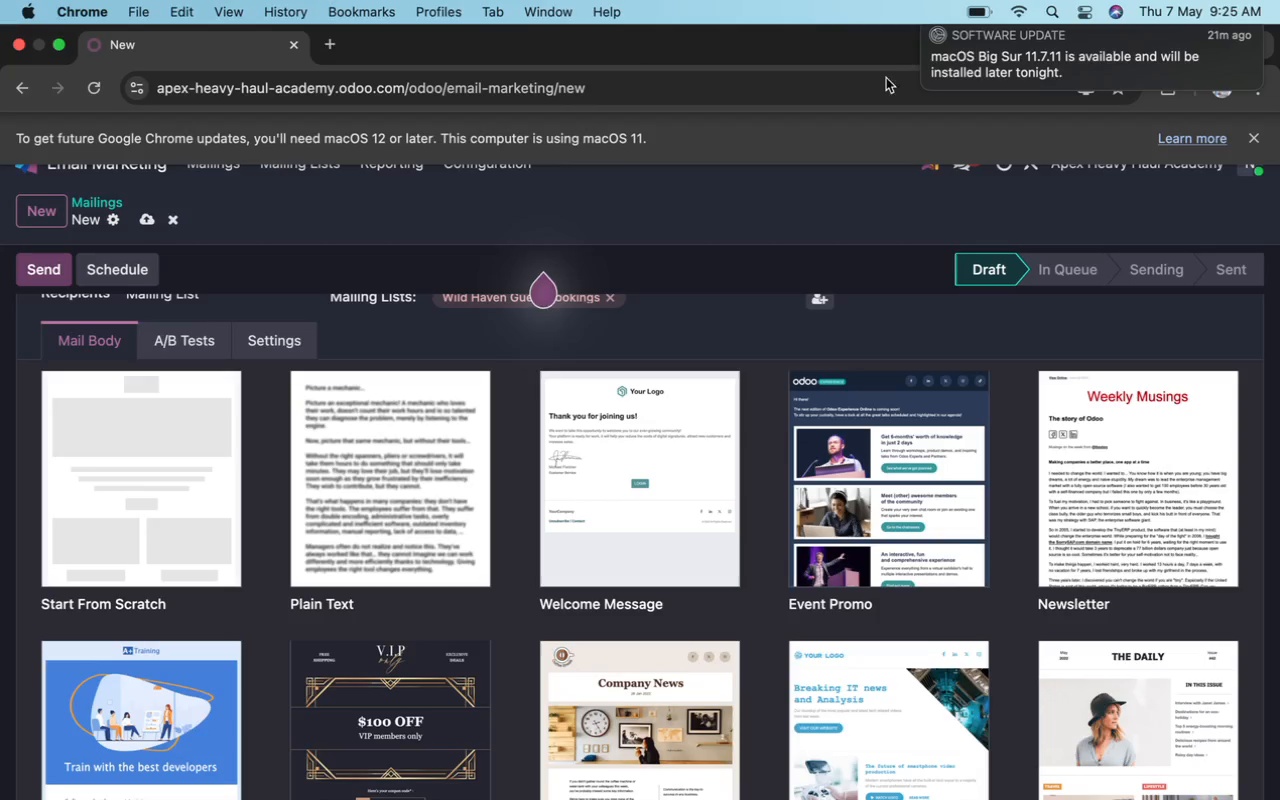 
left_click([923, 23])
 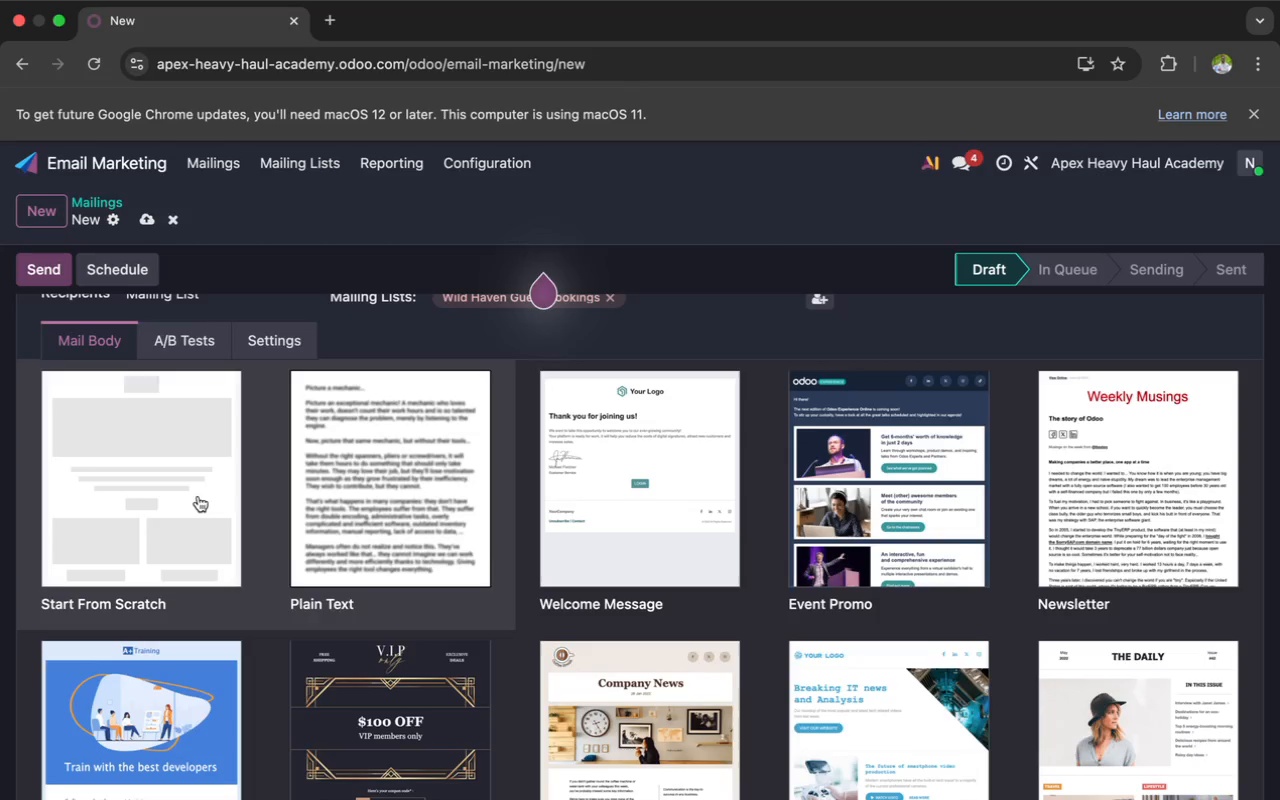 
left_click([195, 496])
 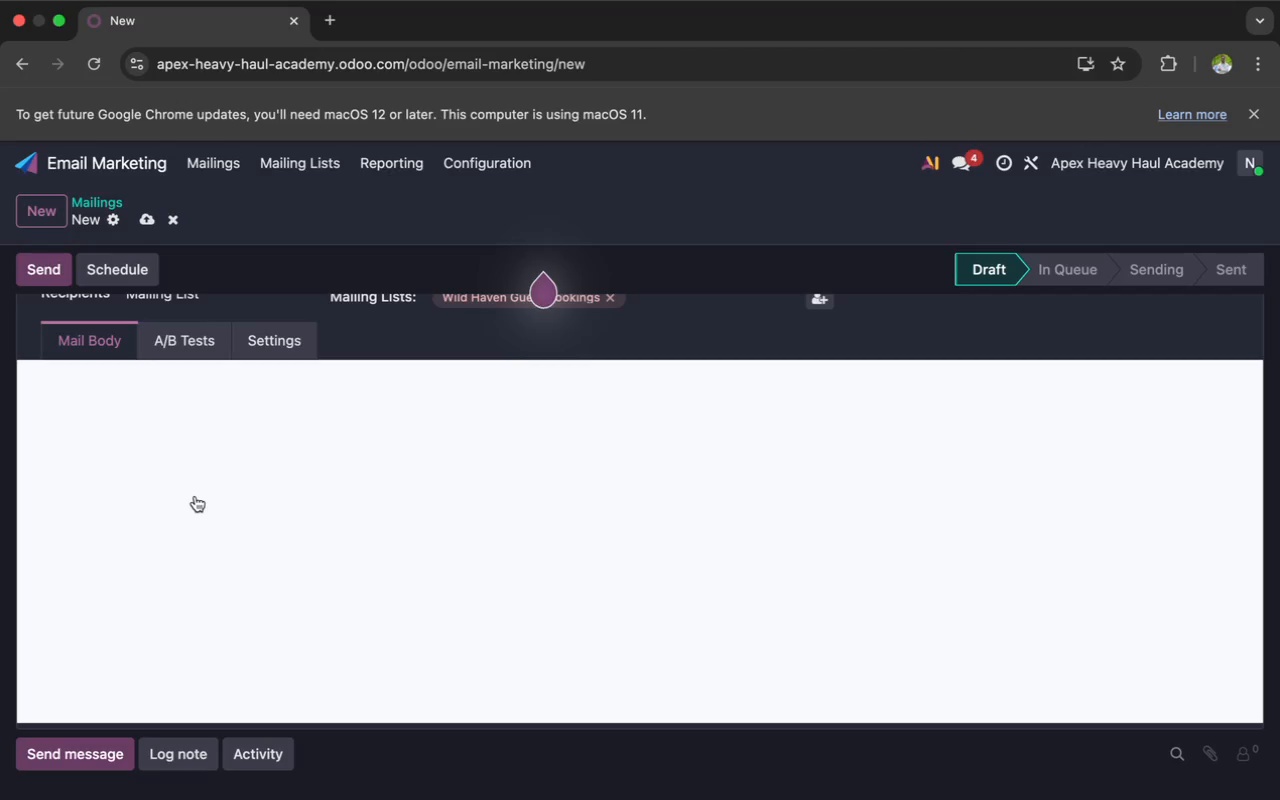 
scroll: coordinate [195, 496], scroll_direction: up, amount: 17.0
 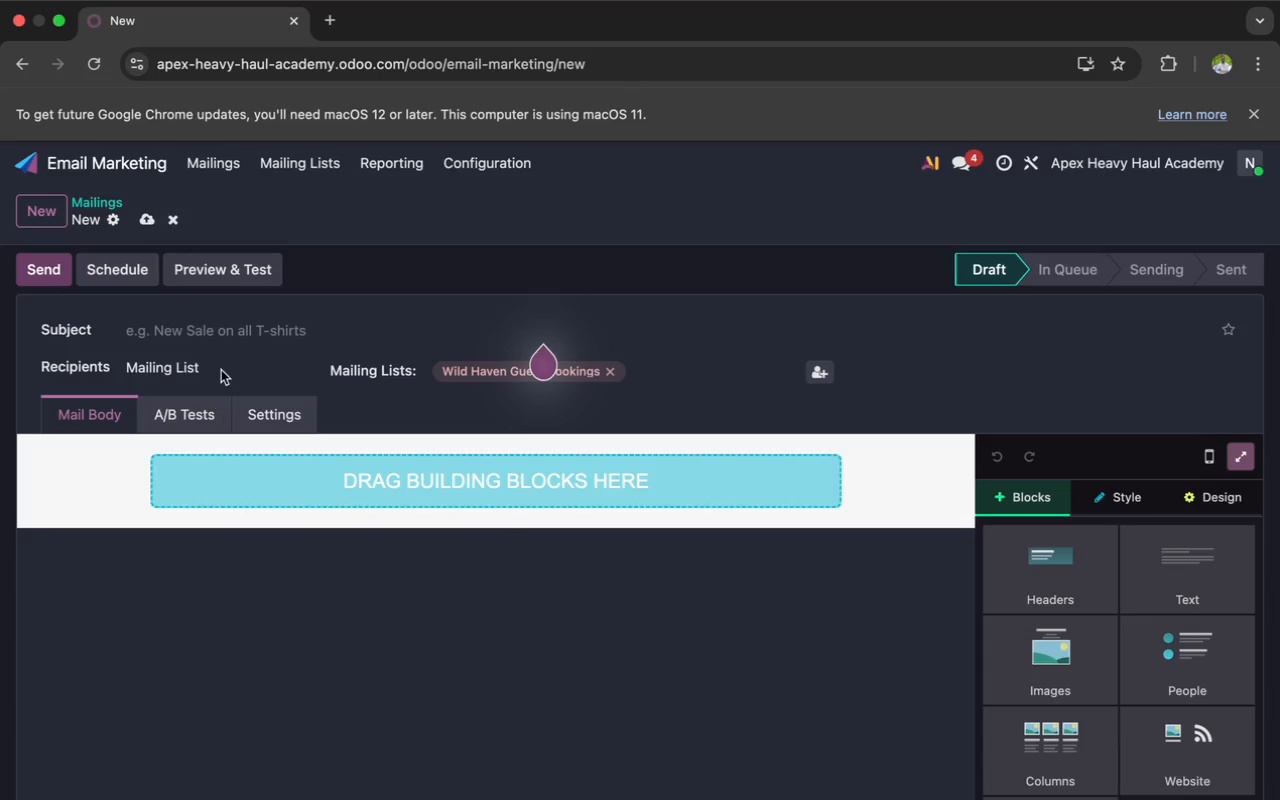 
left_click([206, 332])
 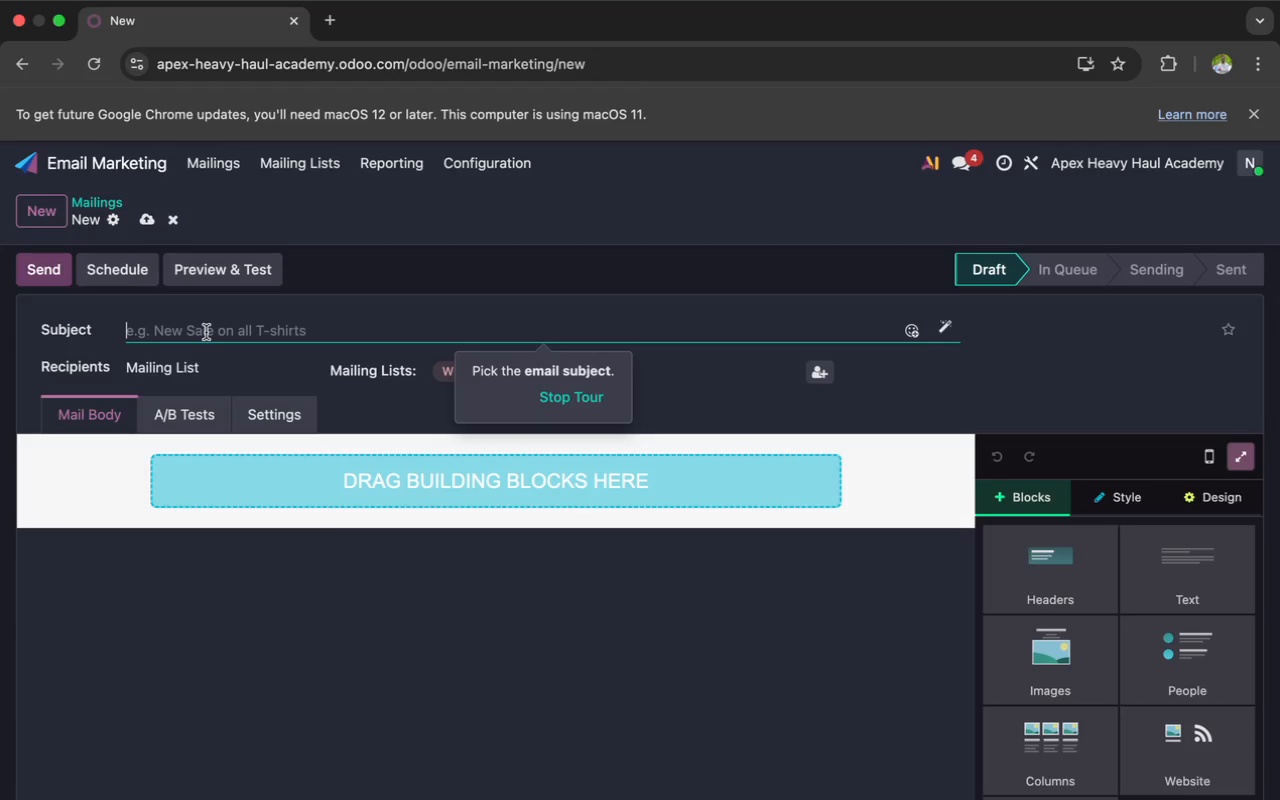 
wait(12.01)
 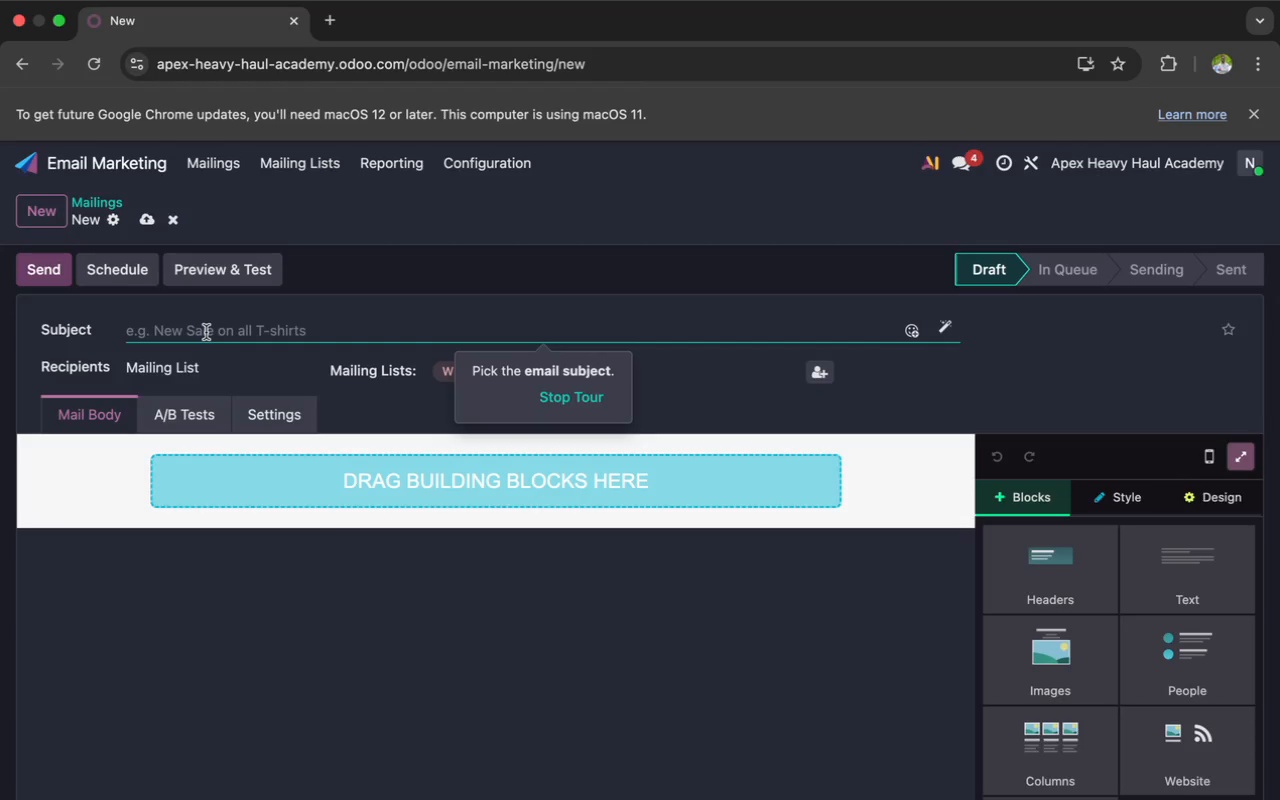 
type(Your Arrival Guide)
 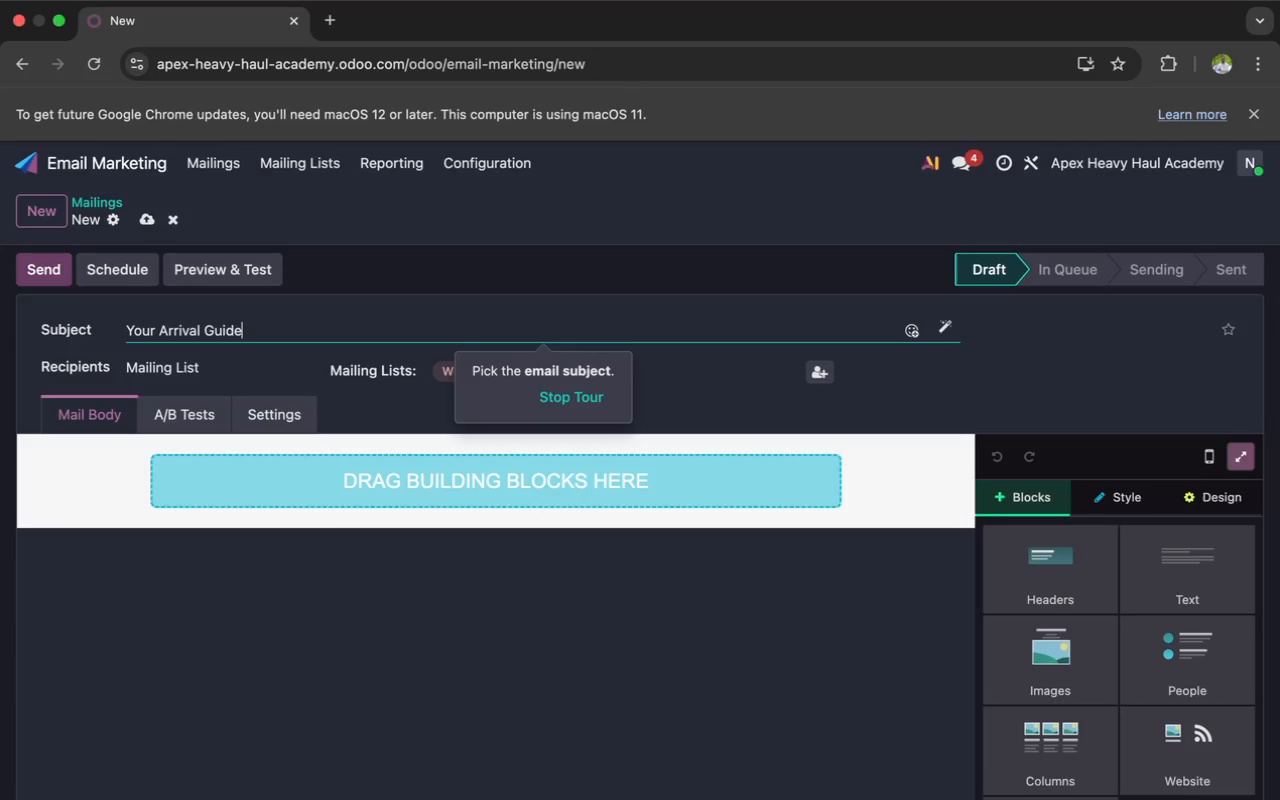 
wait(8.34)
 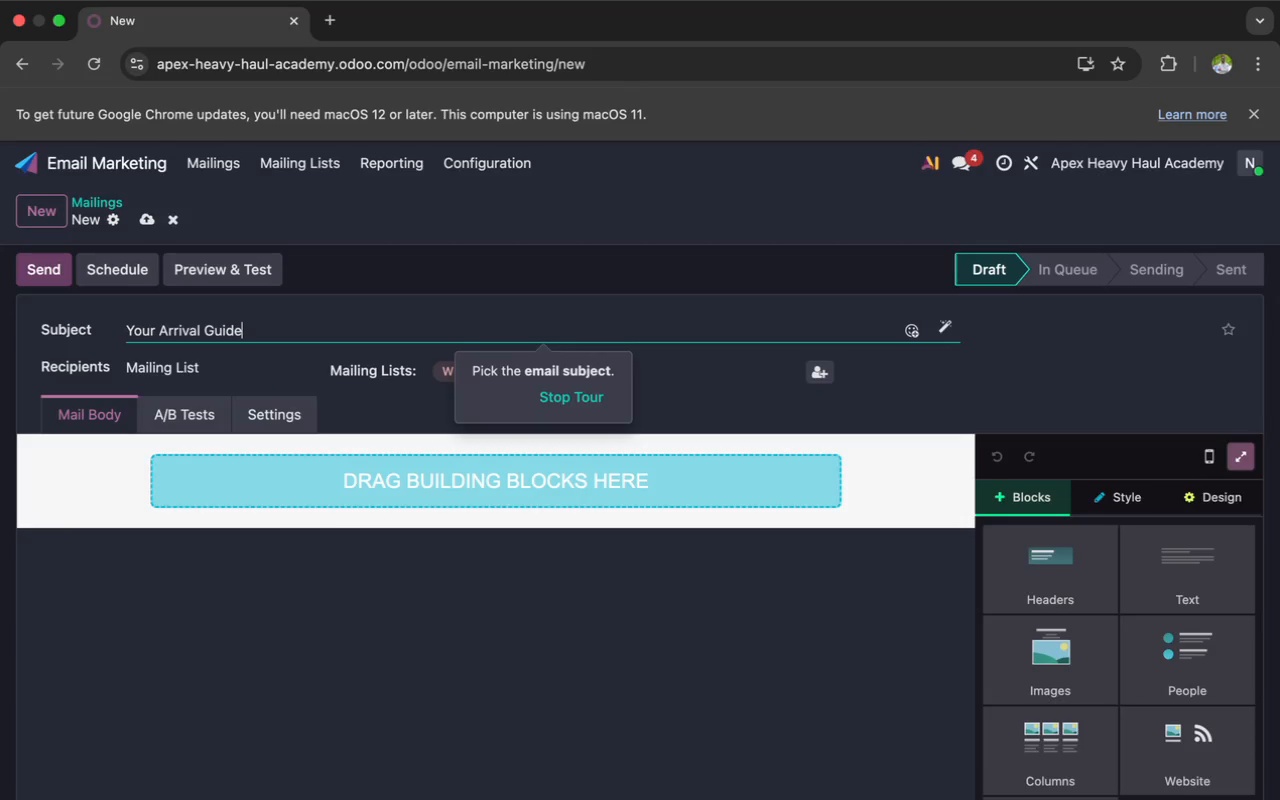 
type( for Whispering )
 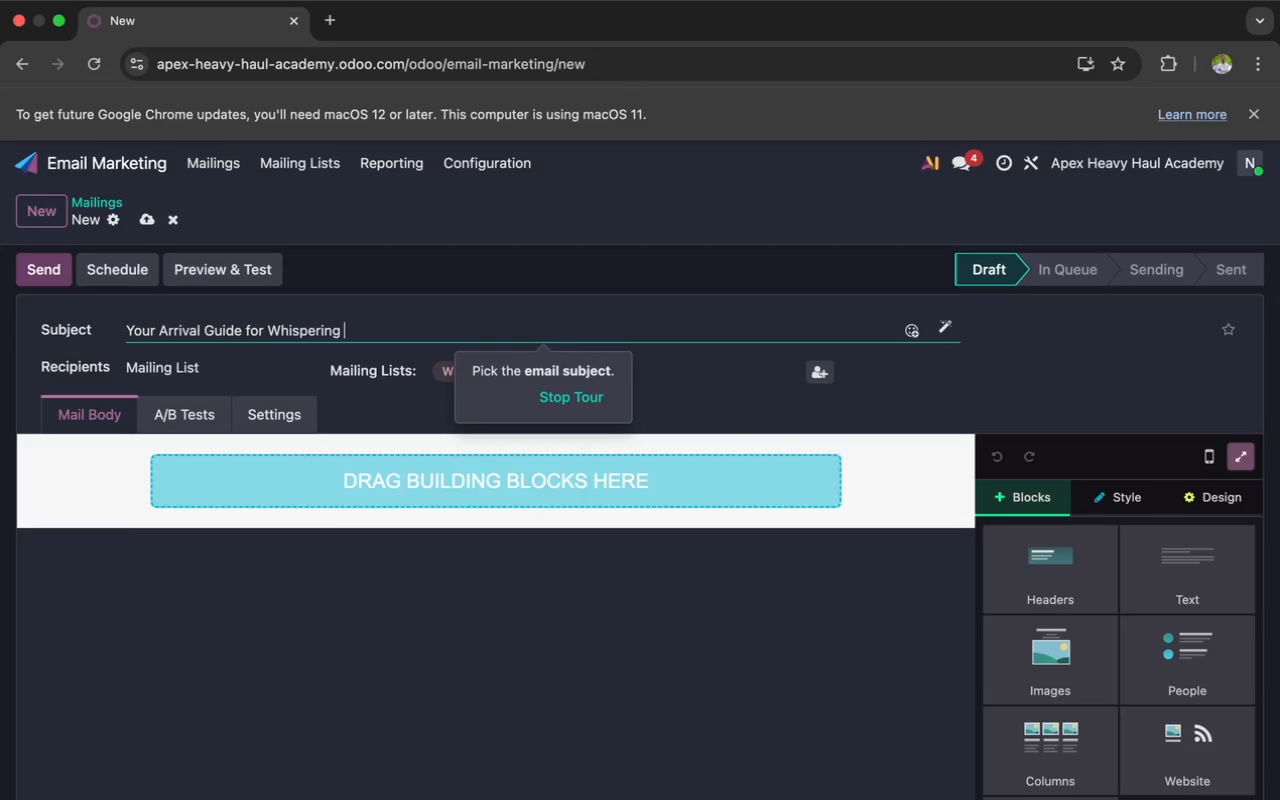 
wait(6.62)
 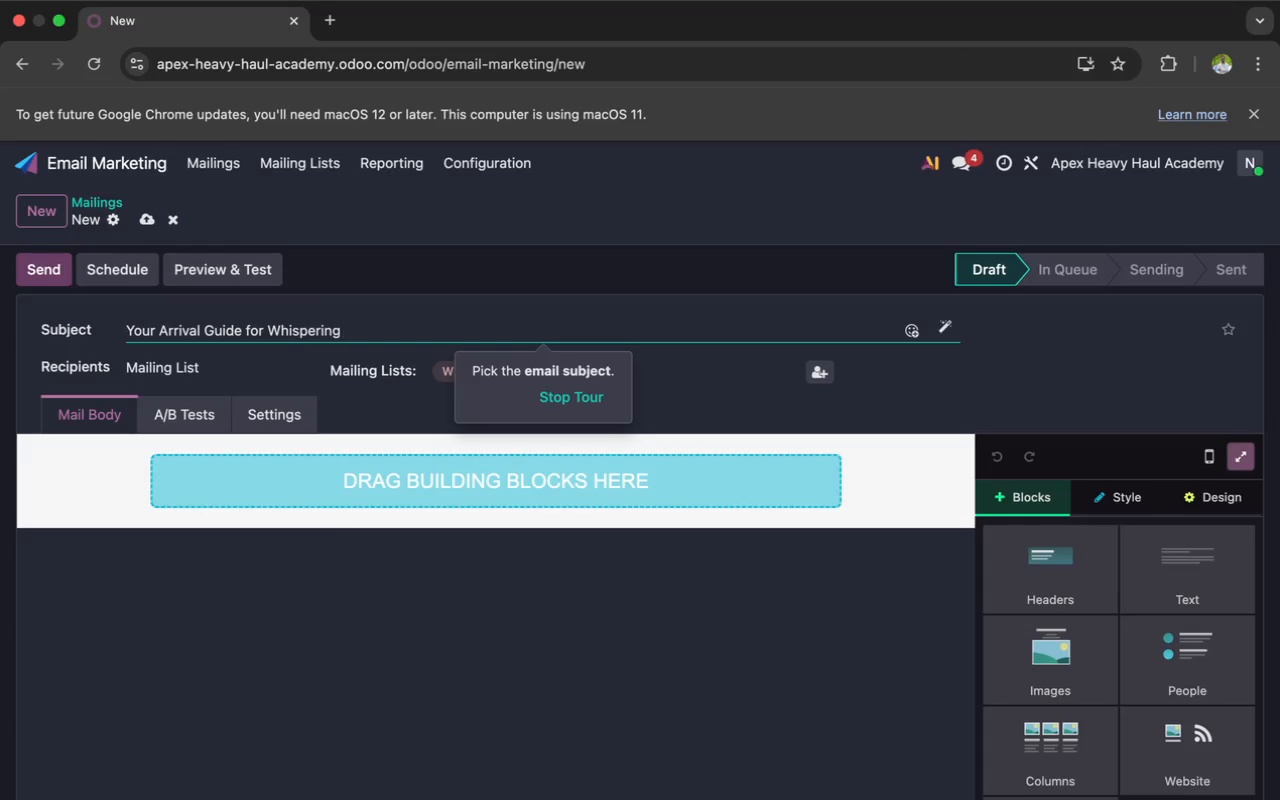 
type(Pines)
 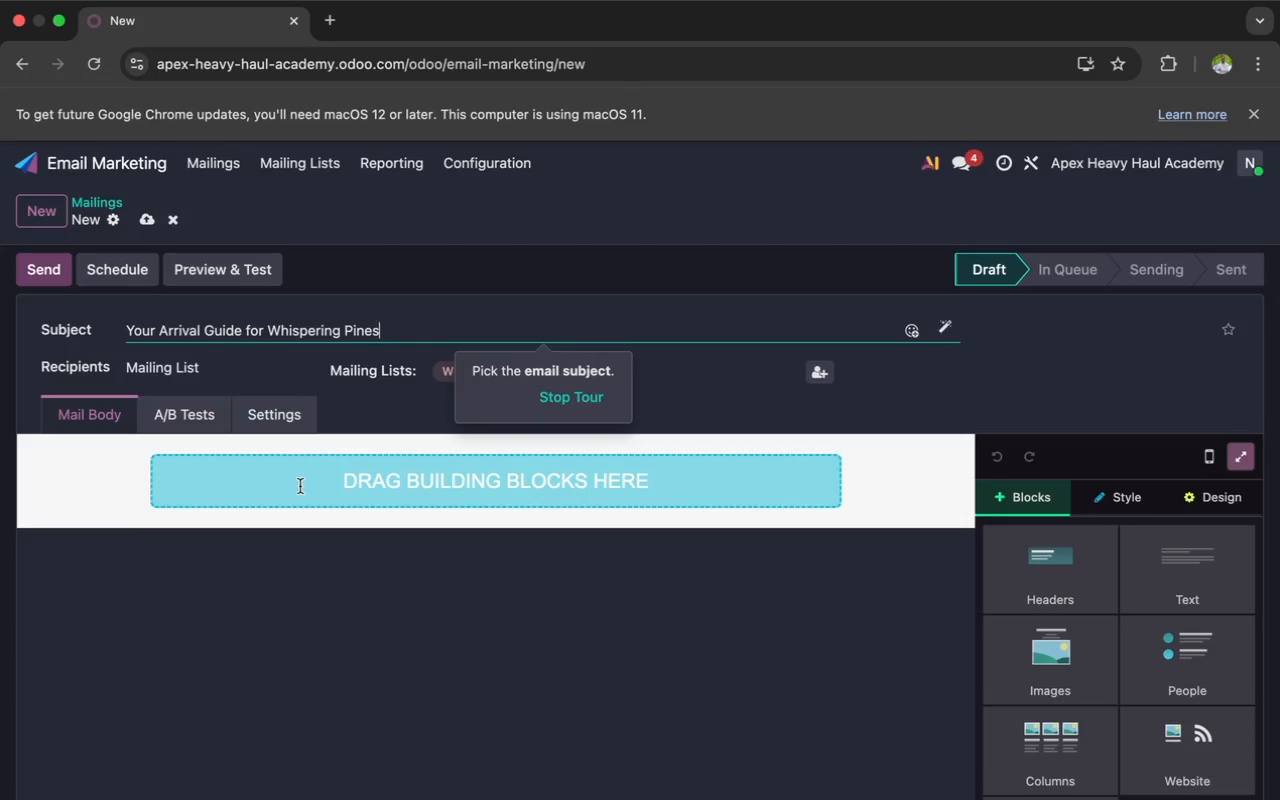 
wait(8.97)
 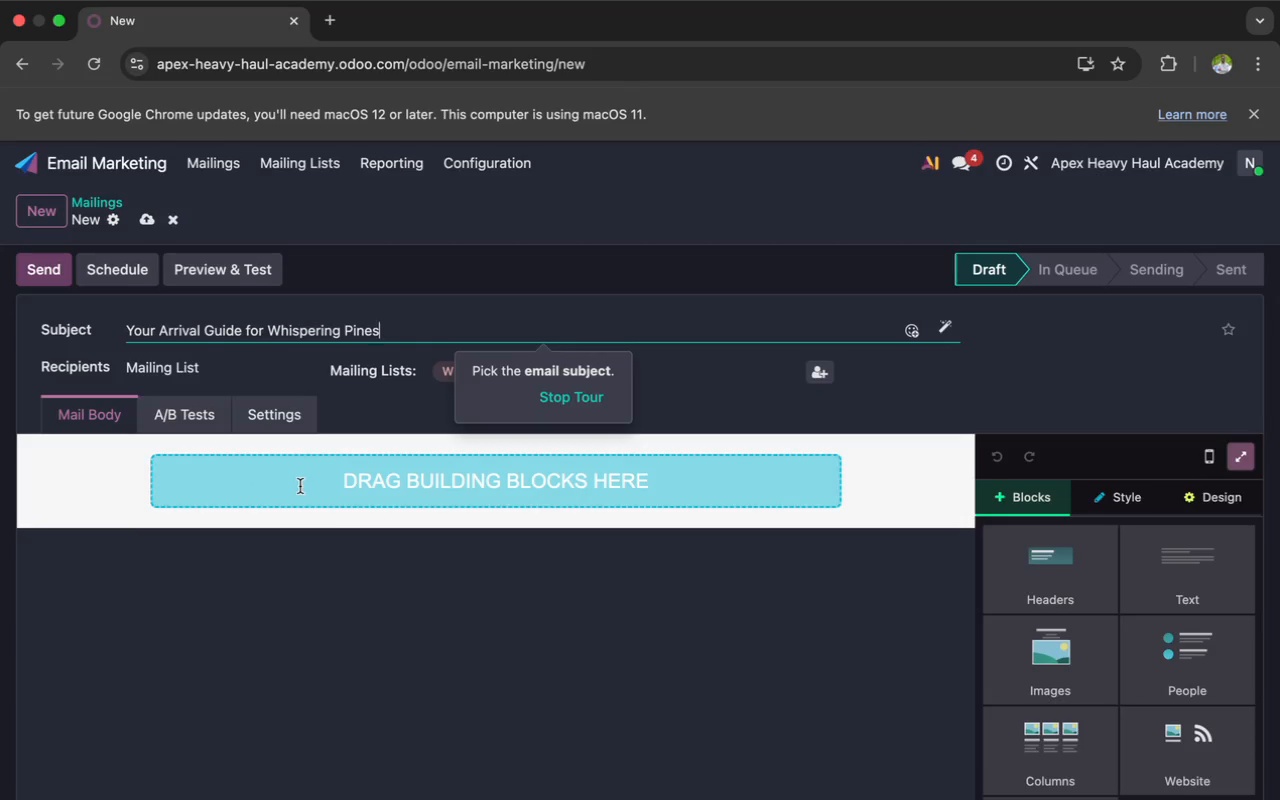 
left_click([1196, 583])
 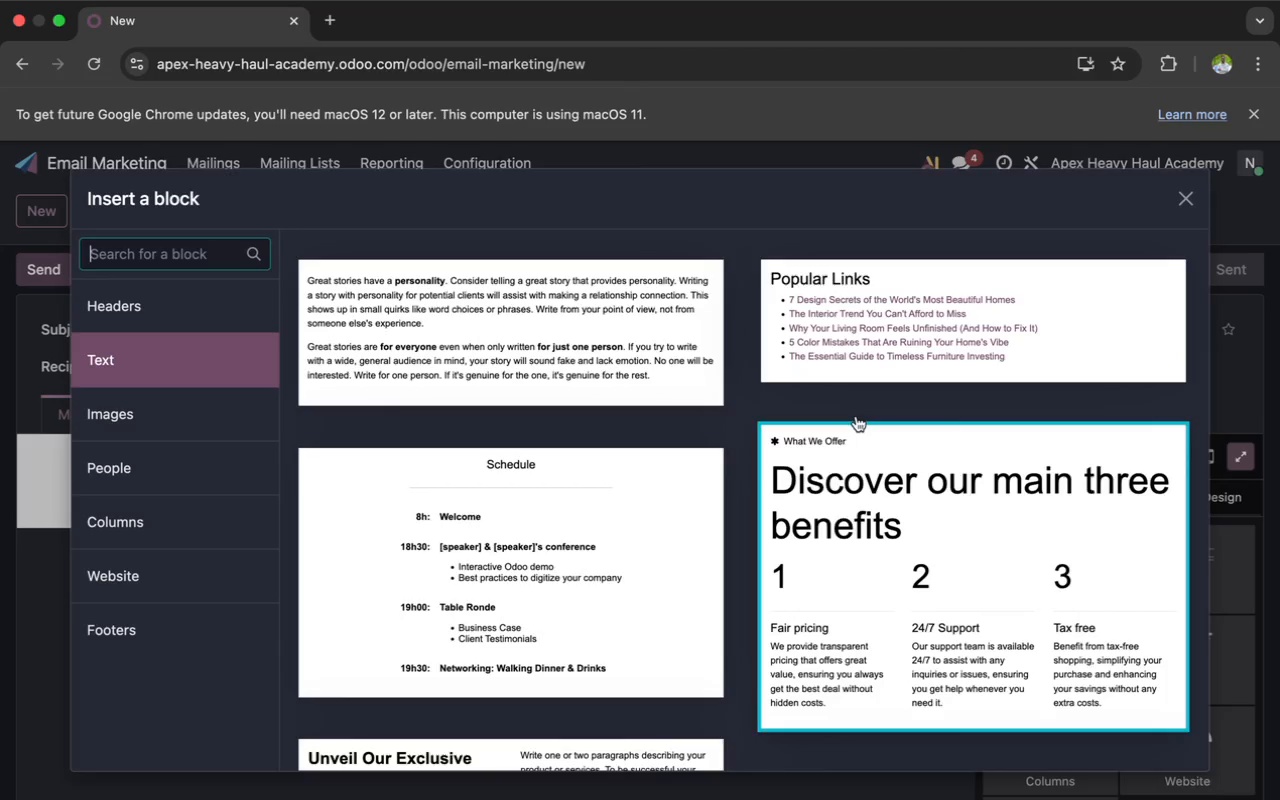 
scroll: coordinate [856, 416], scroll_direction: down, amount: 105.0
 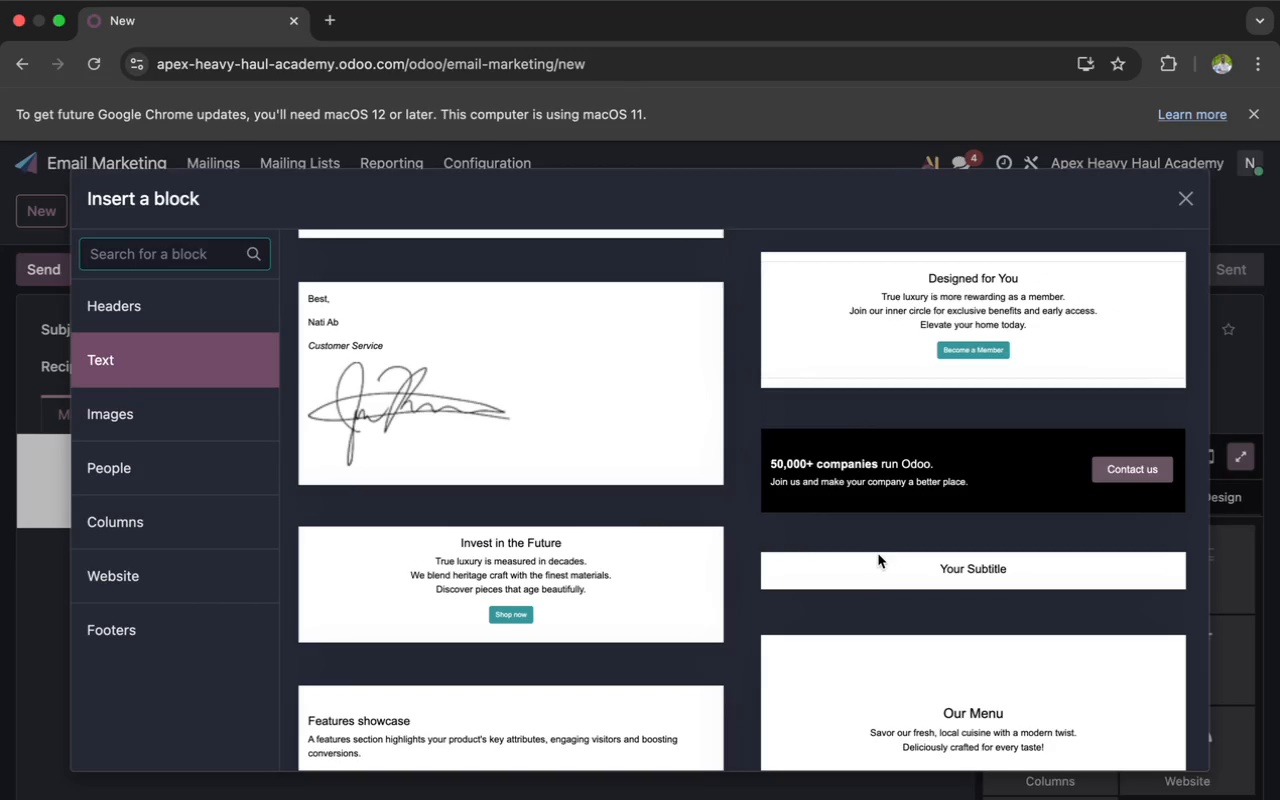 
left_click([872, 565])
 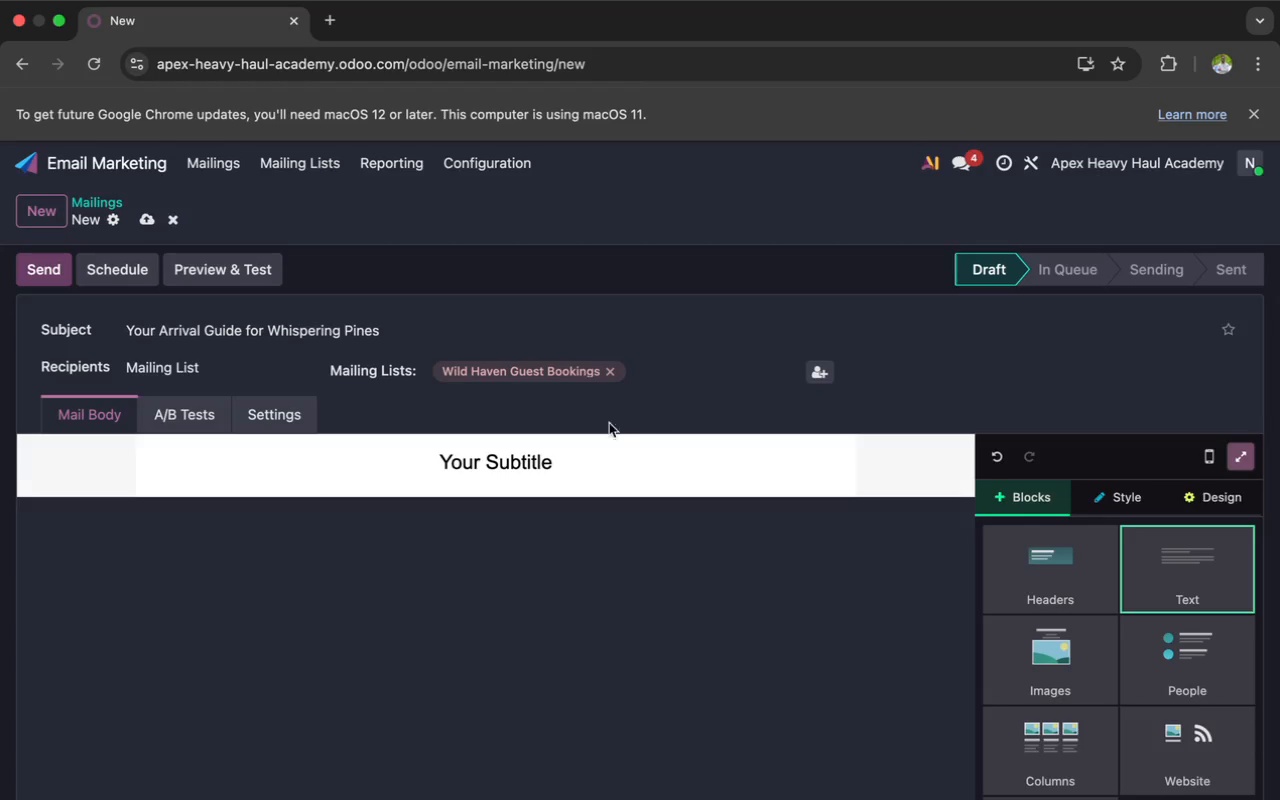 
left_click([577, 457])
 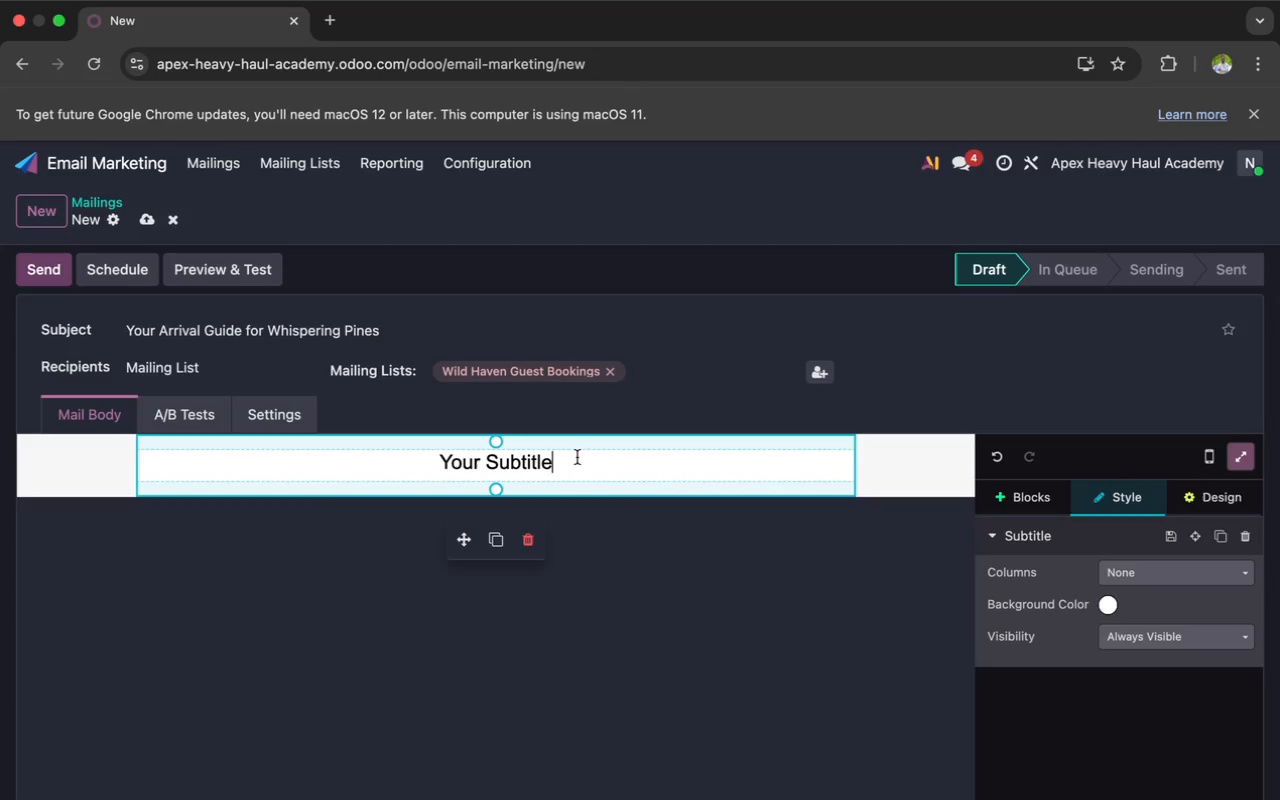 
key(Backspace)
 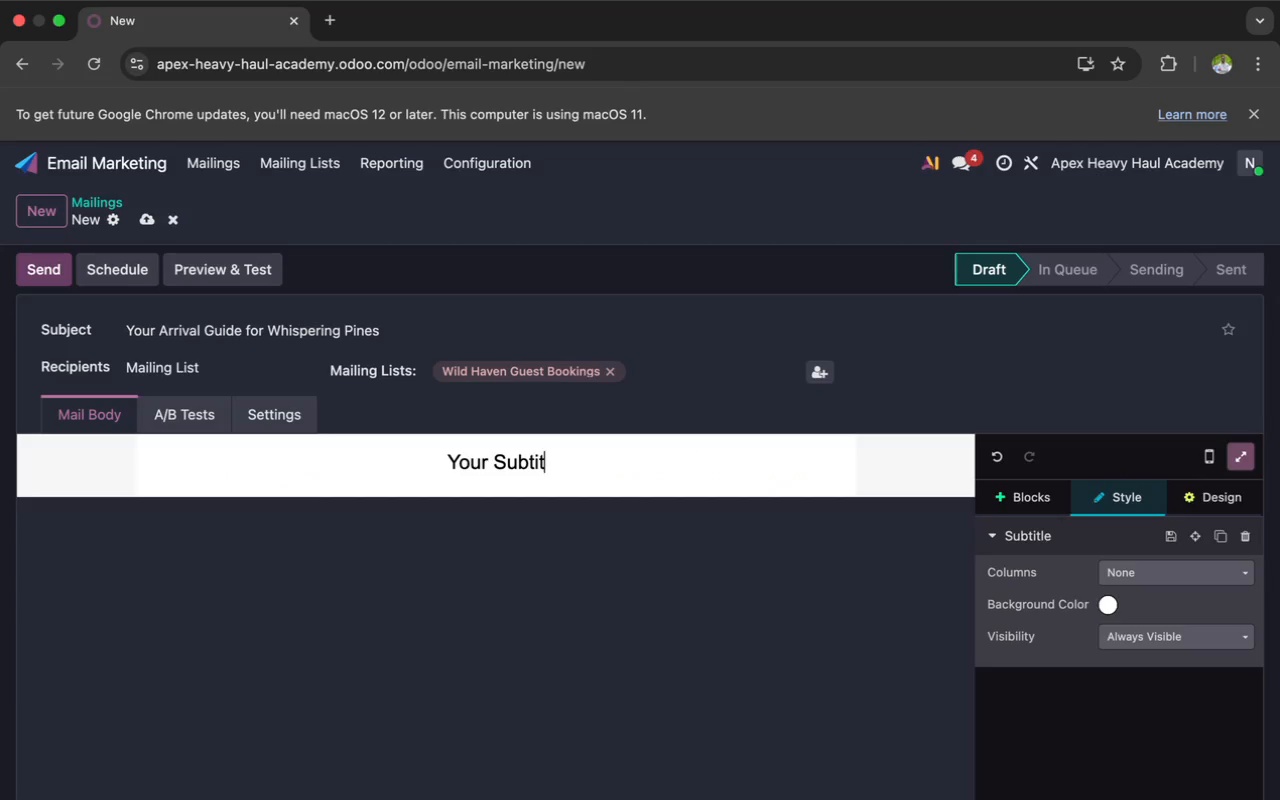 
key(Backspace)
 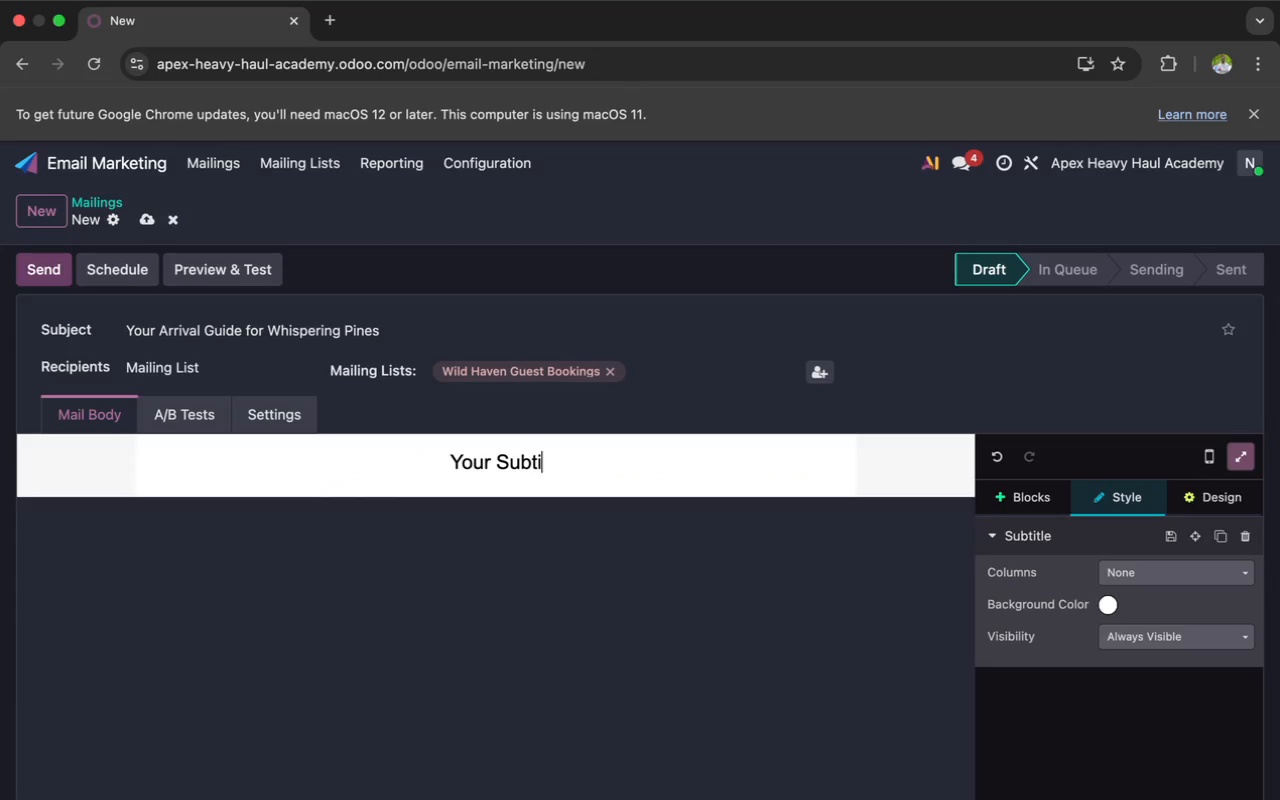 
key(Backspace)
 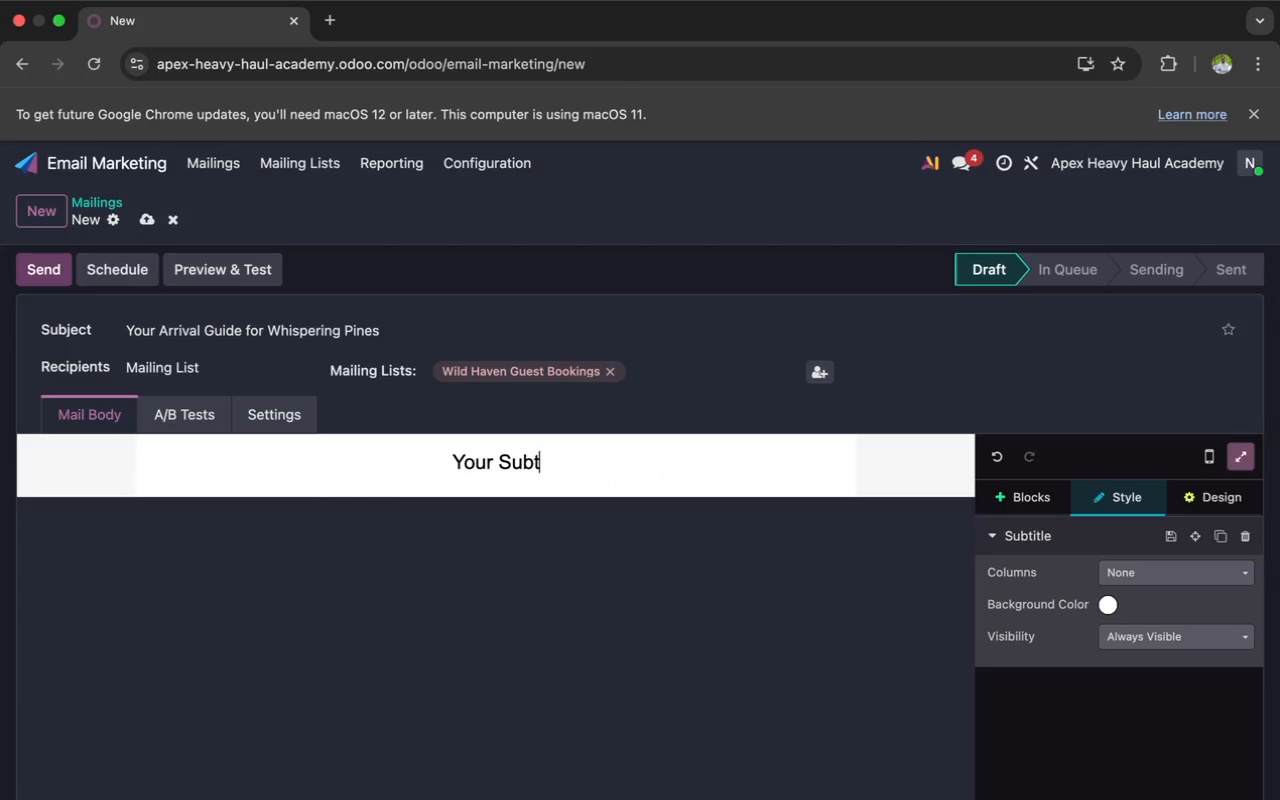 
key(Backspace)
 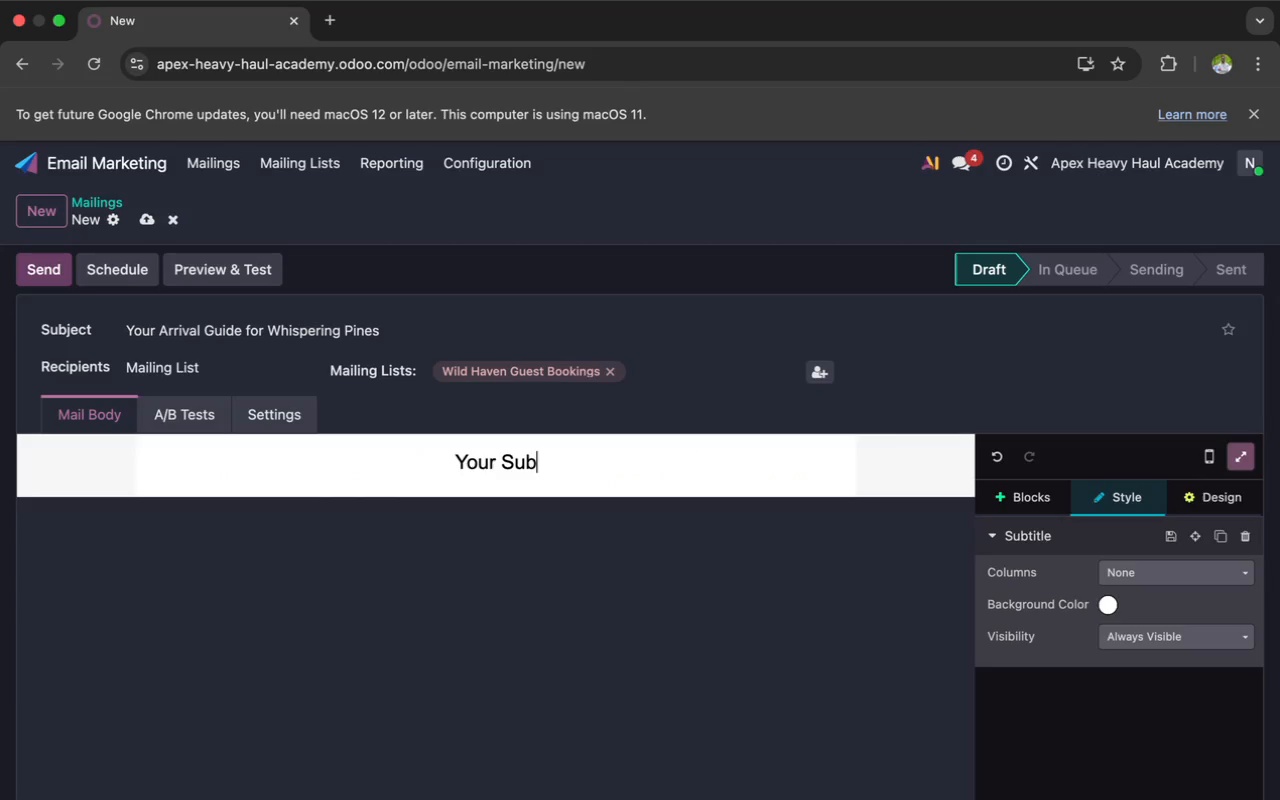 
key(Backspace)
 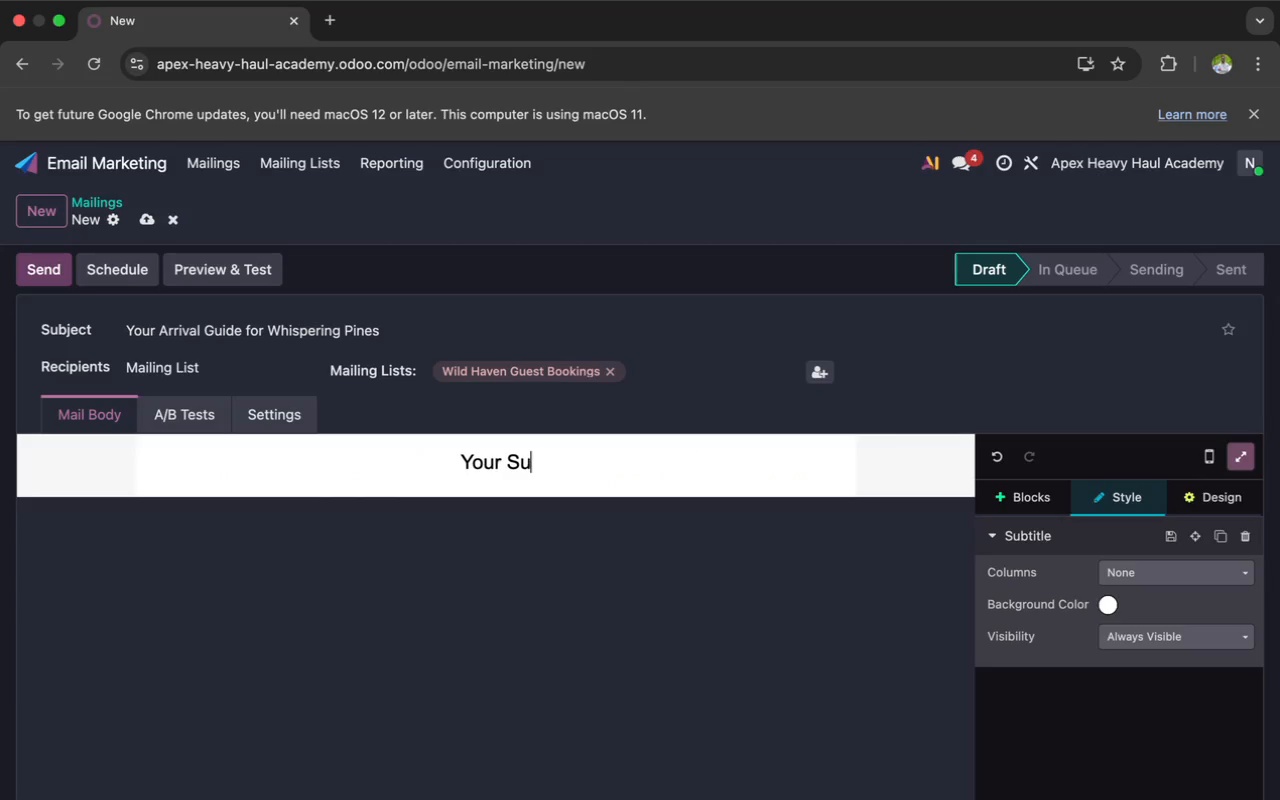 
key(Backspace)
 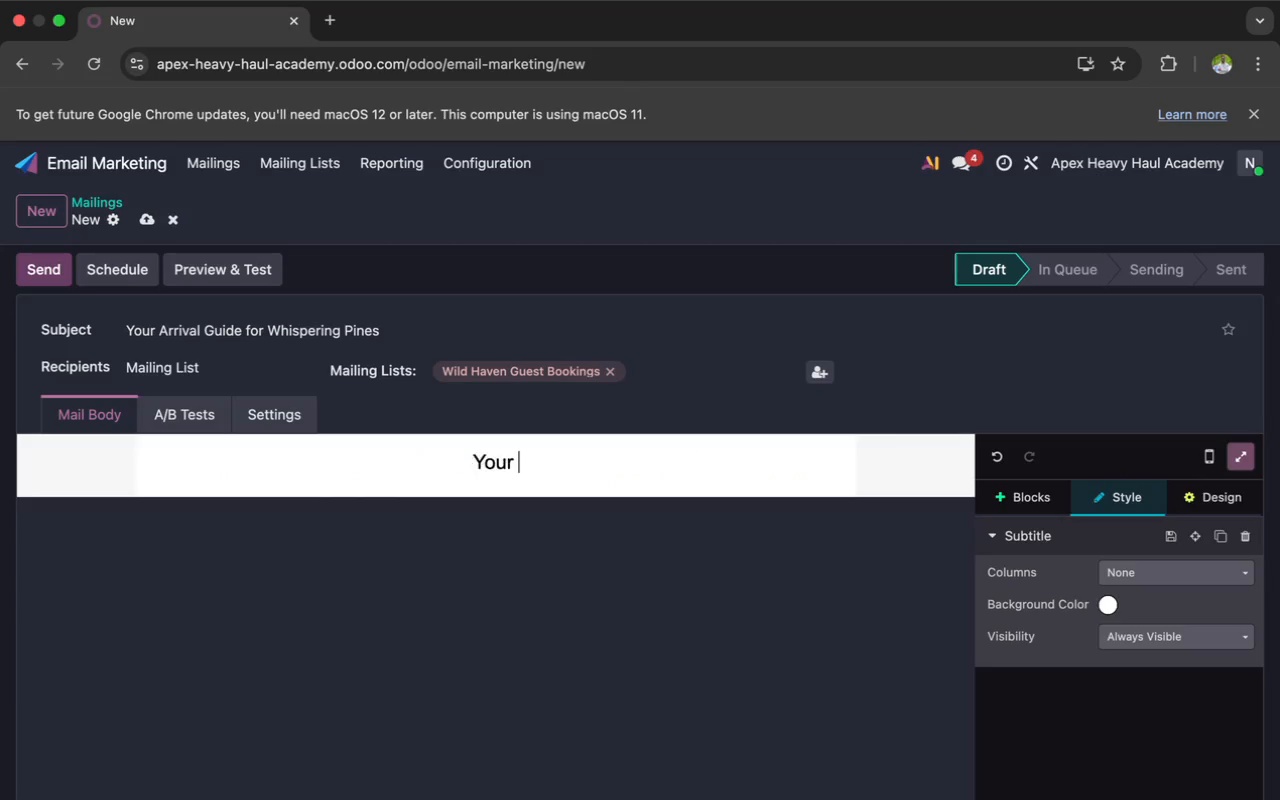 
key(Backspace)
 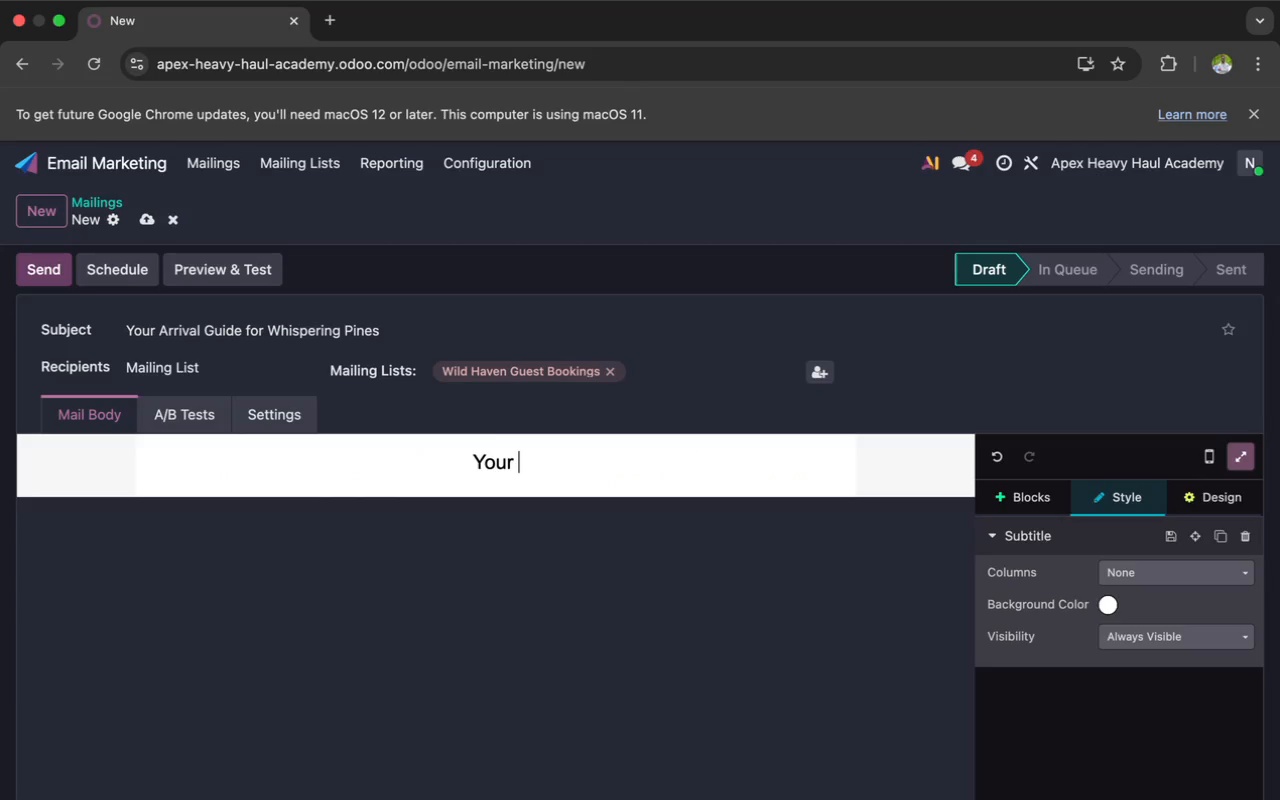 
key(Backspace)
 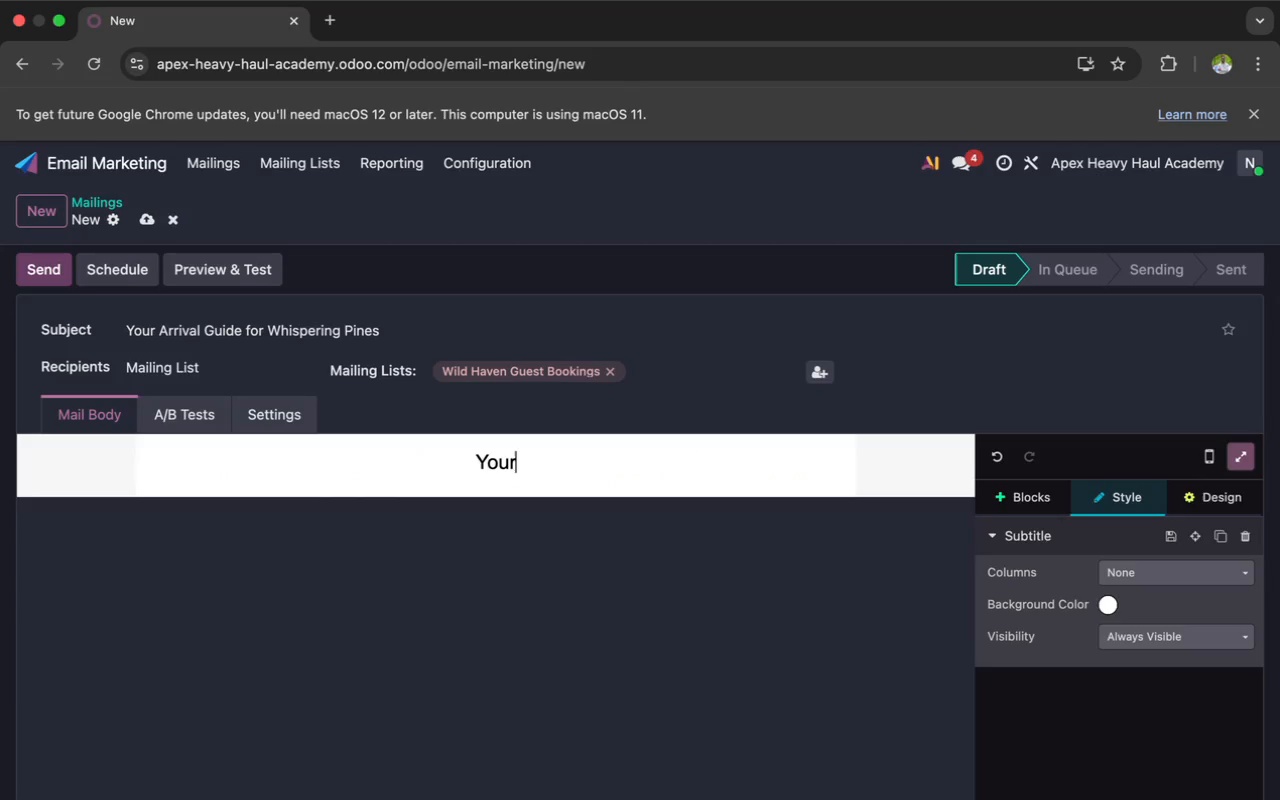 
key(Backspace)
 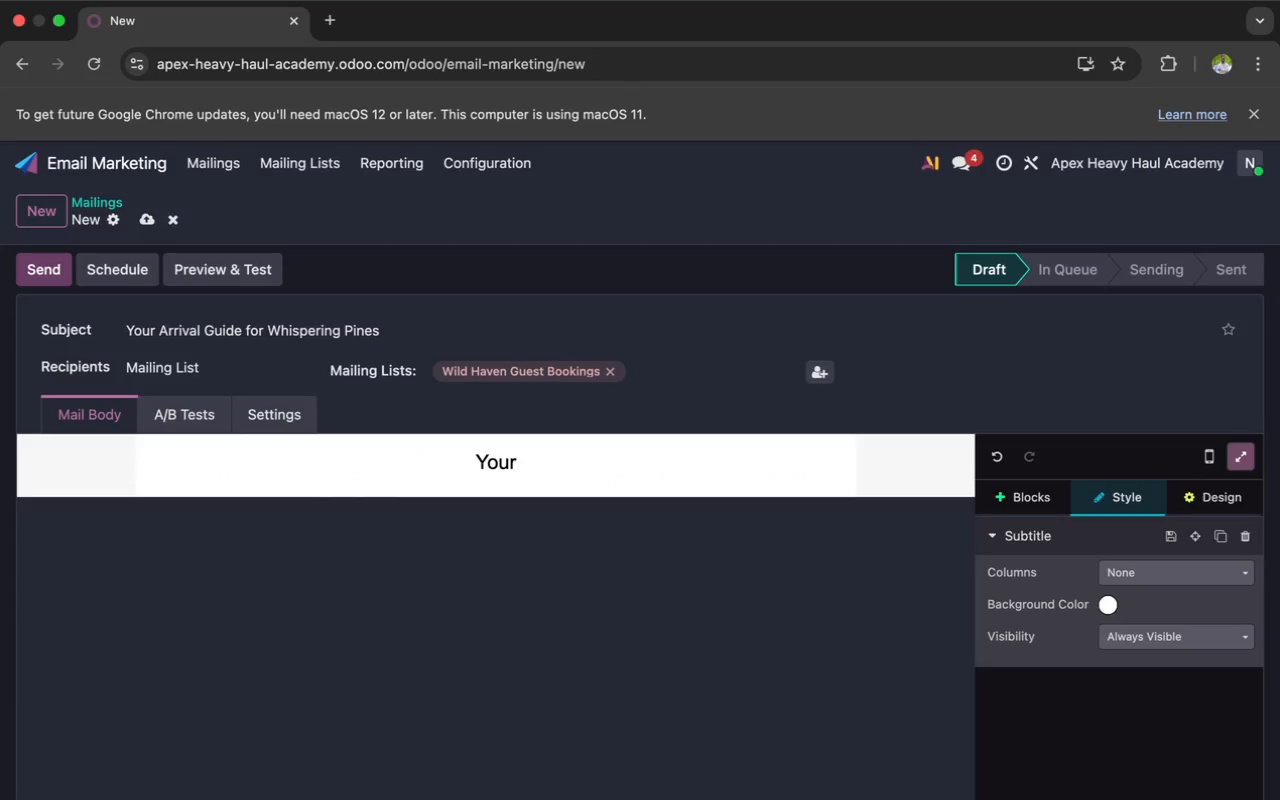 
key(Backspace)
 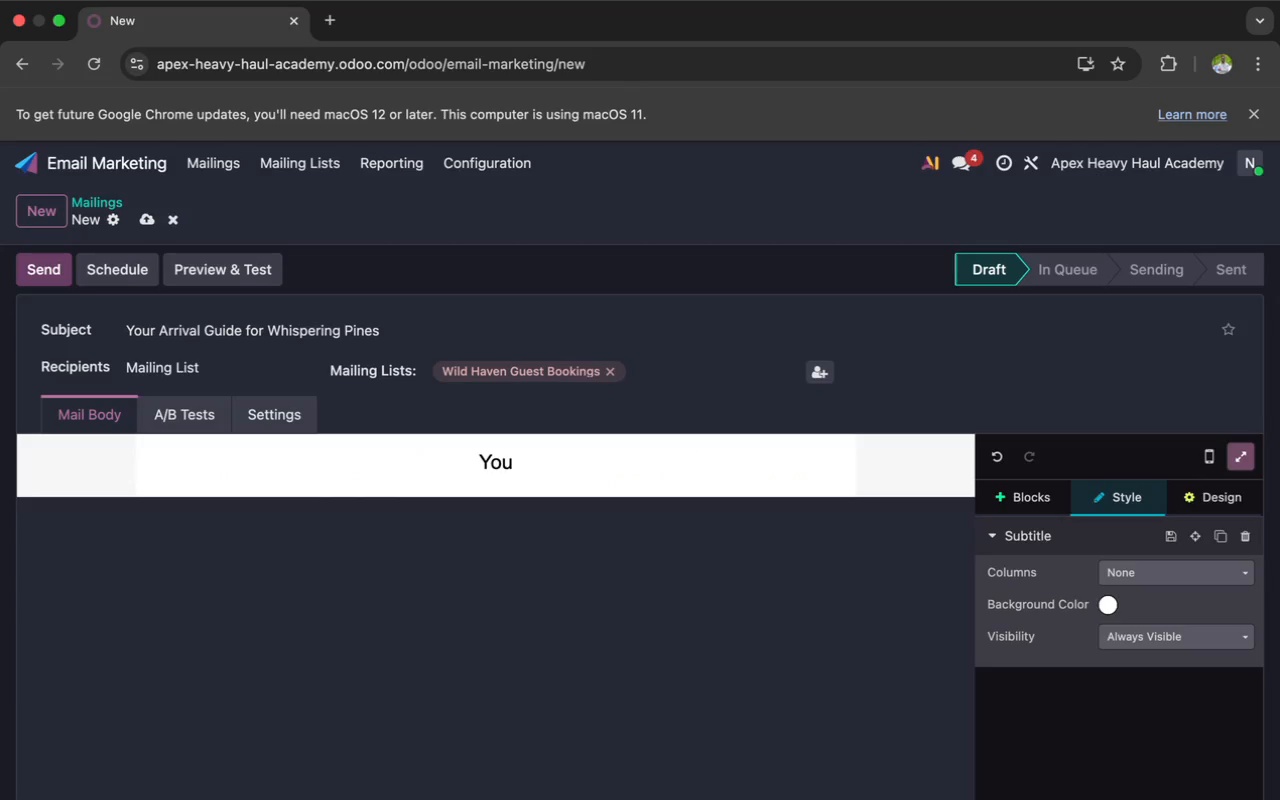 
key(Backspace)
 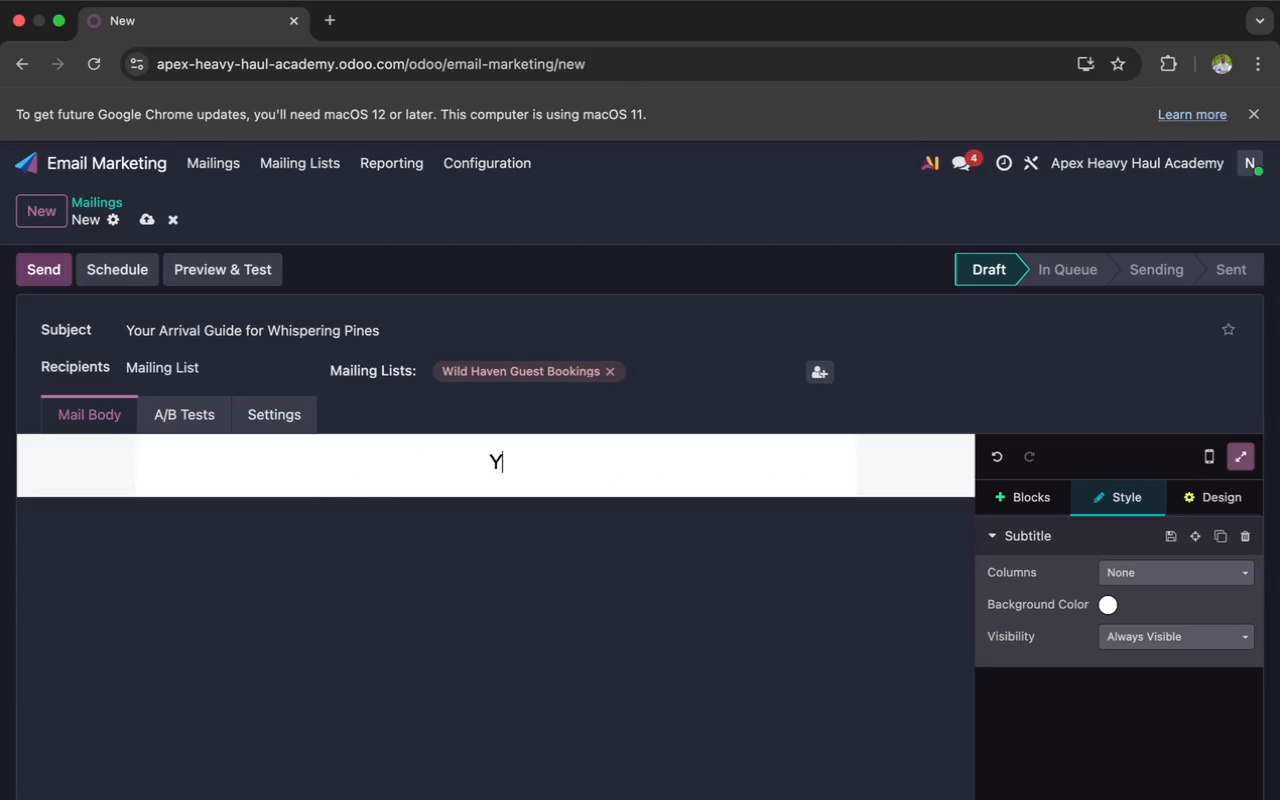 
key(Backspace)
 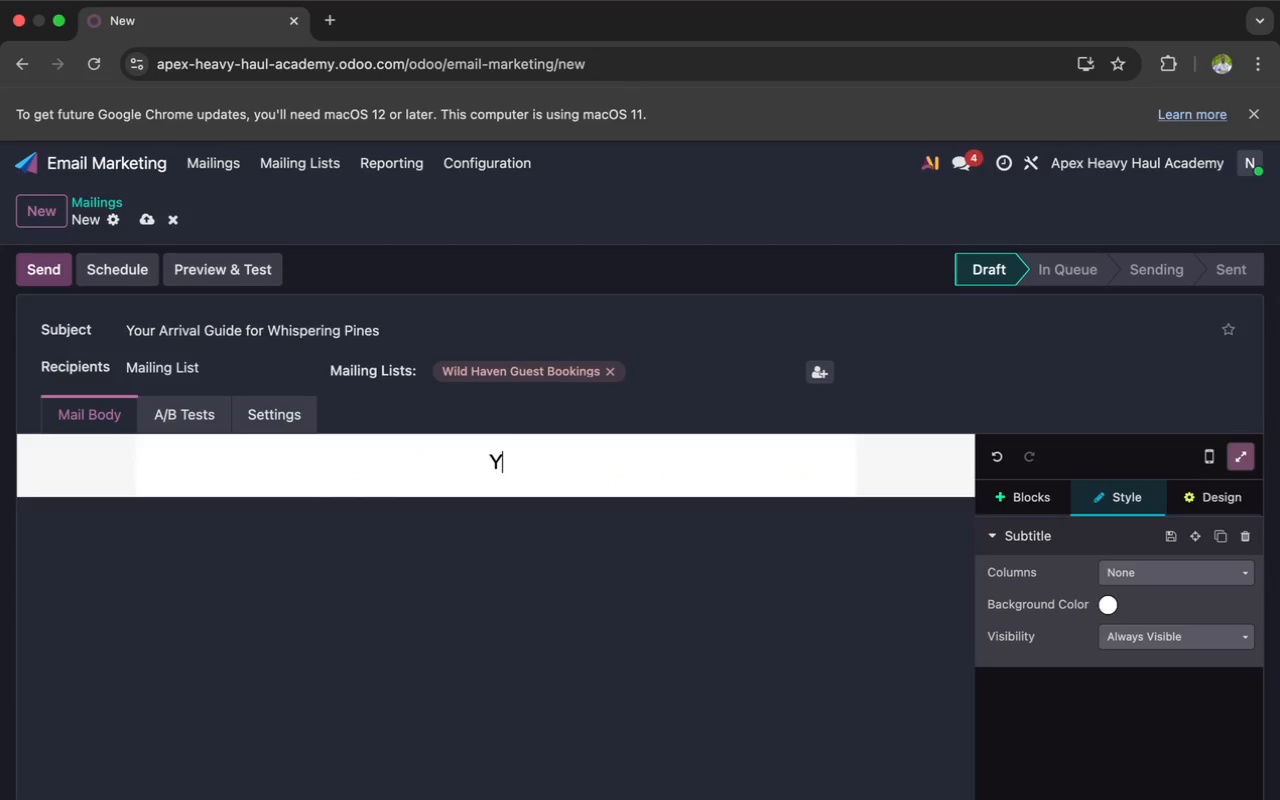 
key(Backspace)
 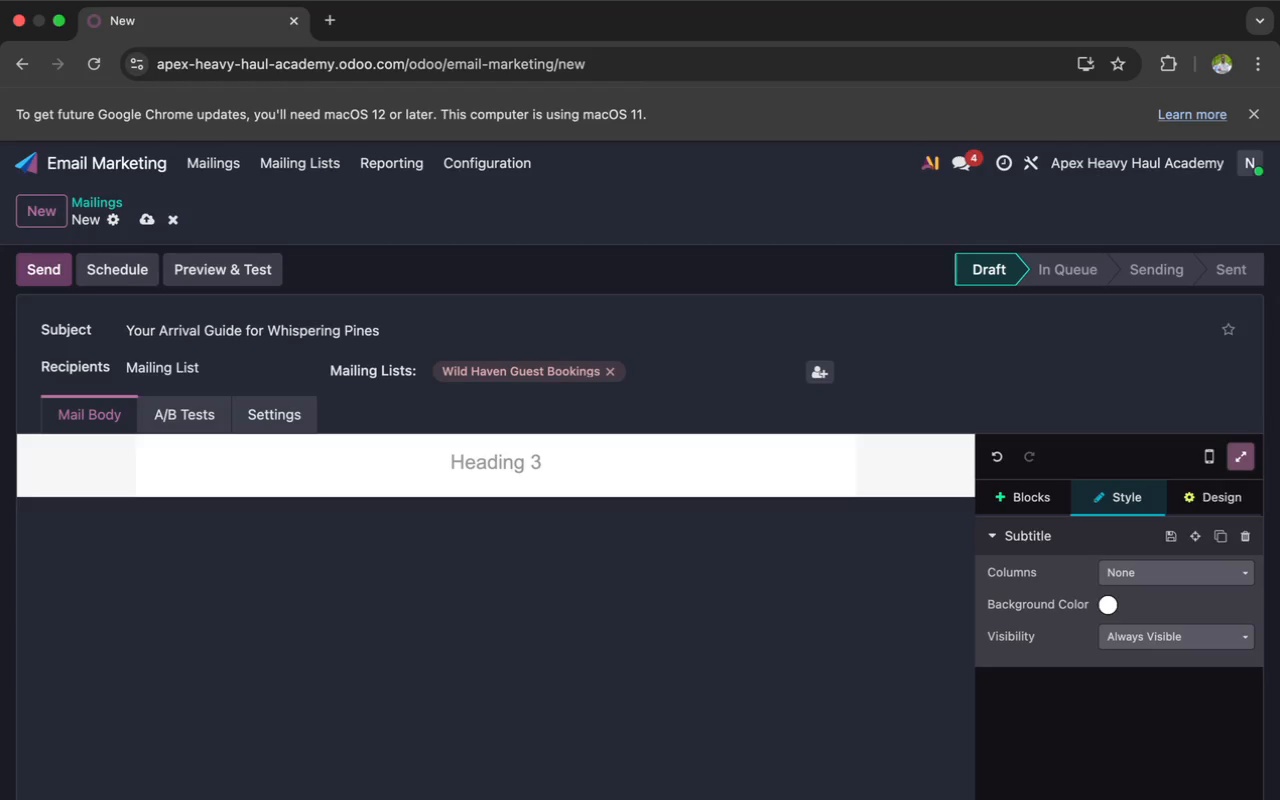 
wait(12.46)
 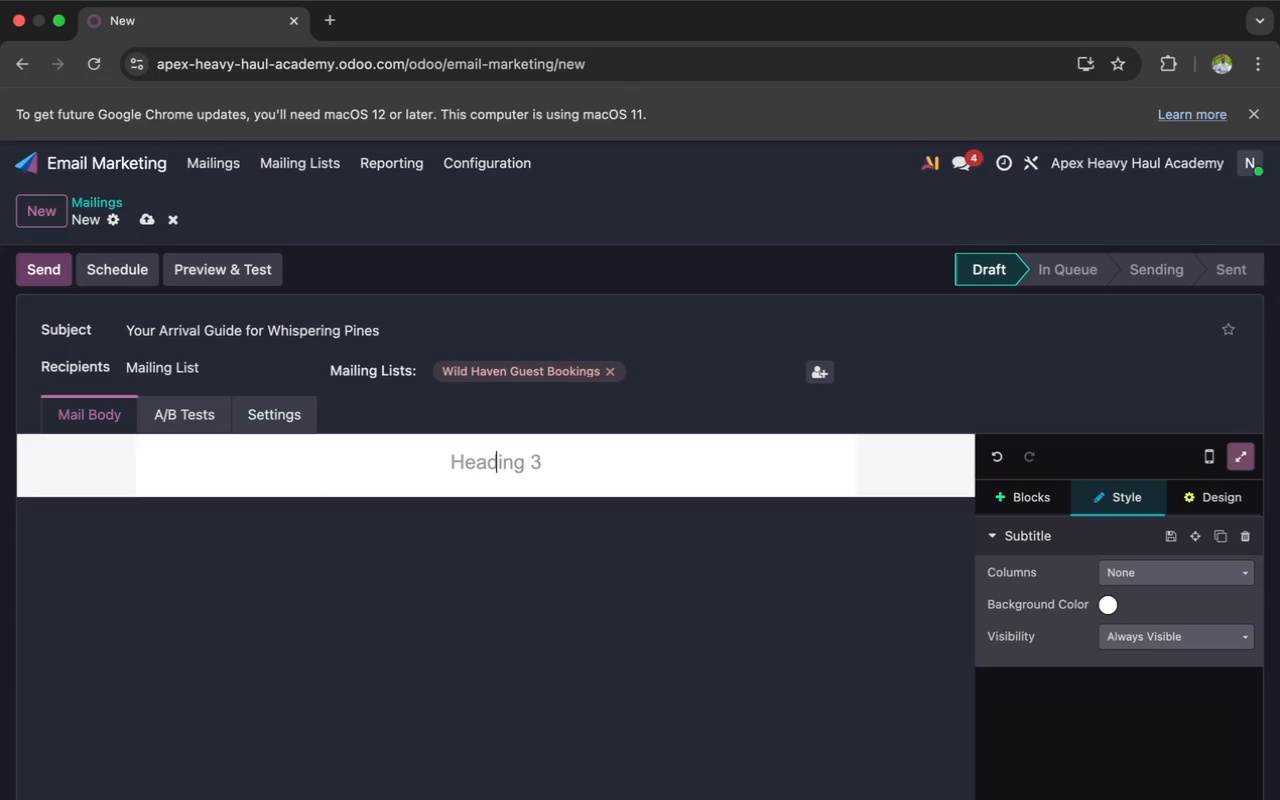 
type(You stay)
key(Backspace)
key(Backspace)
key(Backspace)
 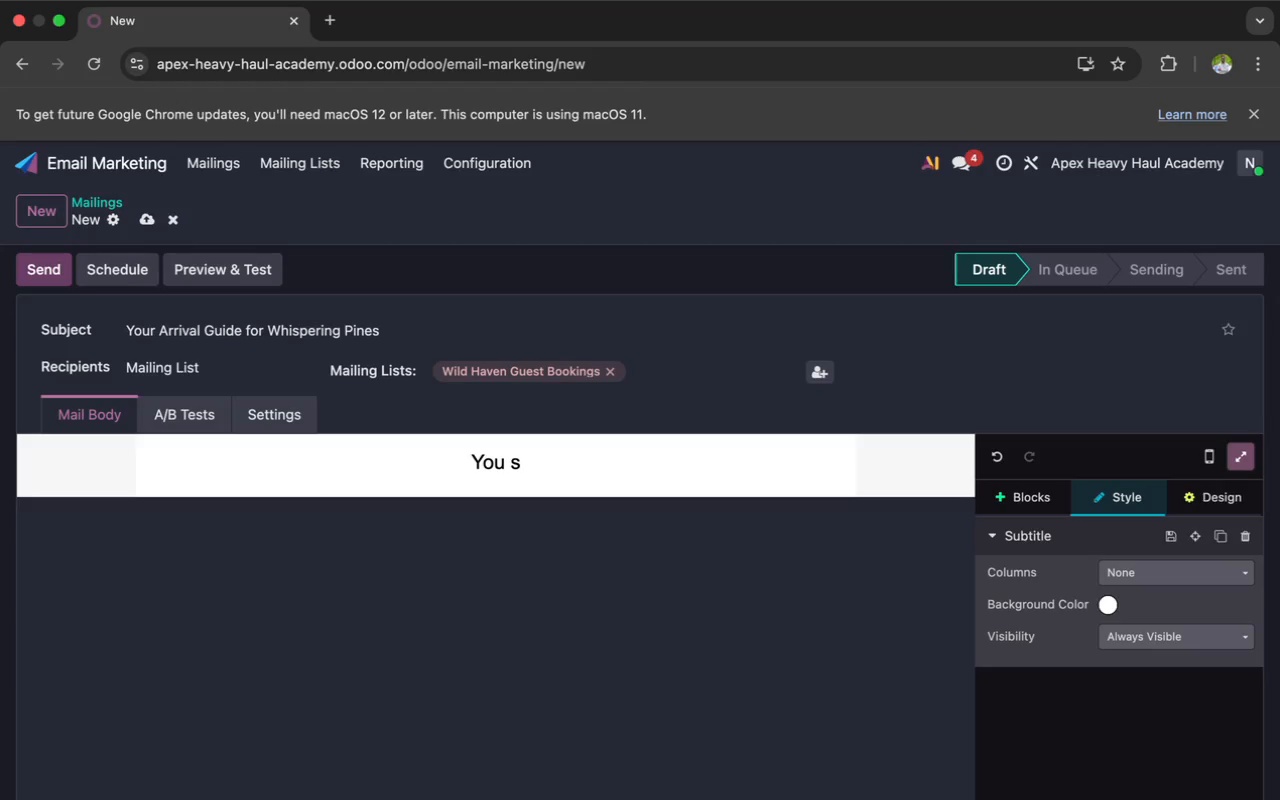 
wait(6.3)
 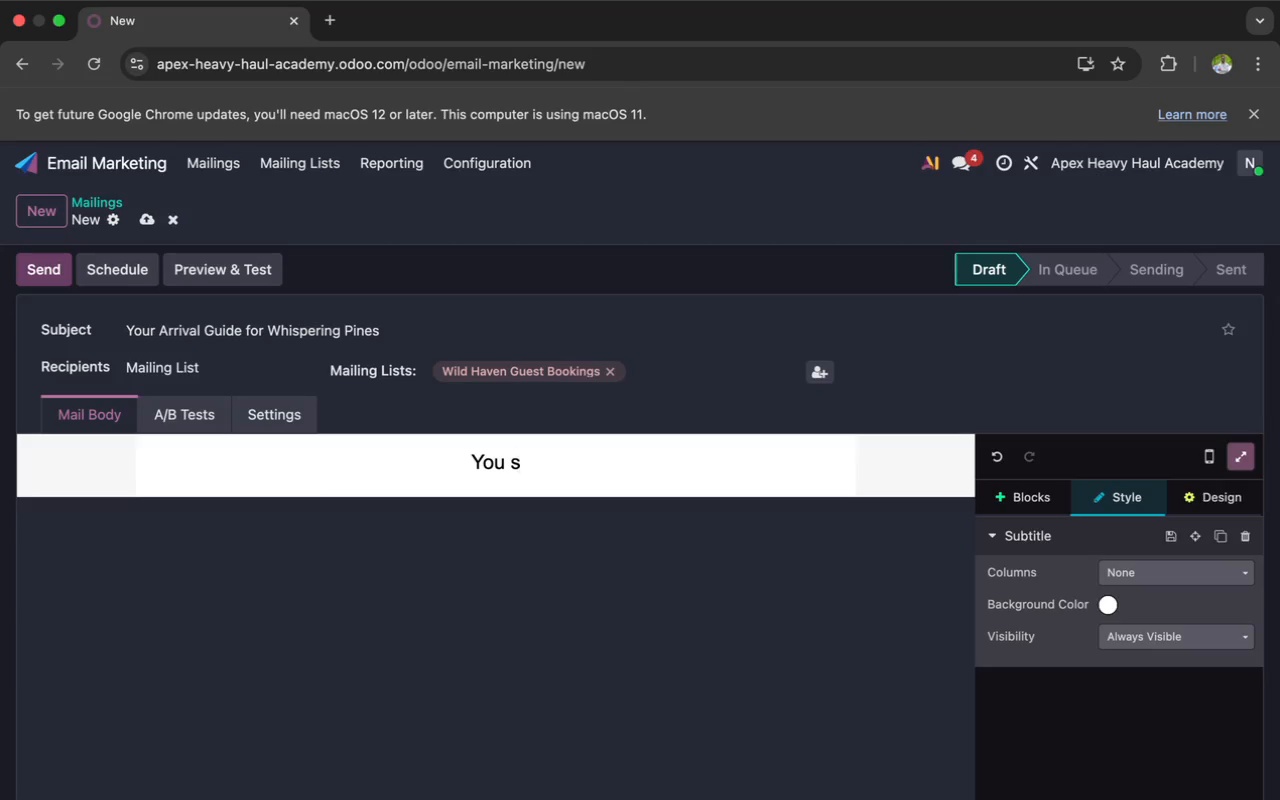 
key(Backspace)
 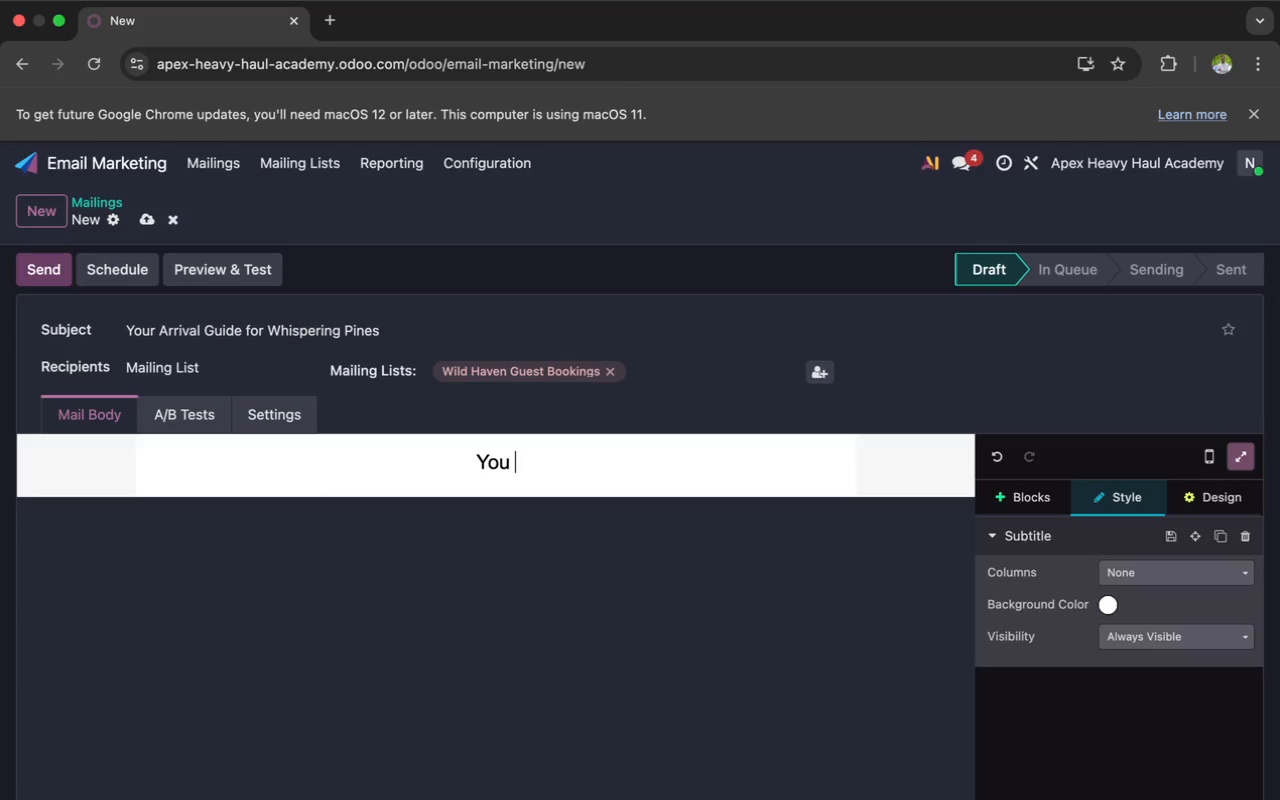 
key(Shift+S)
 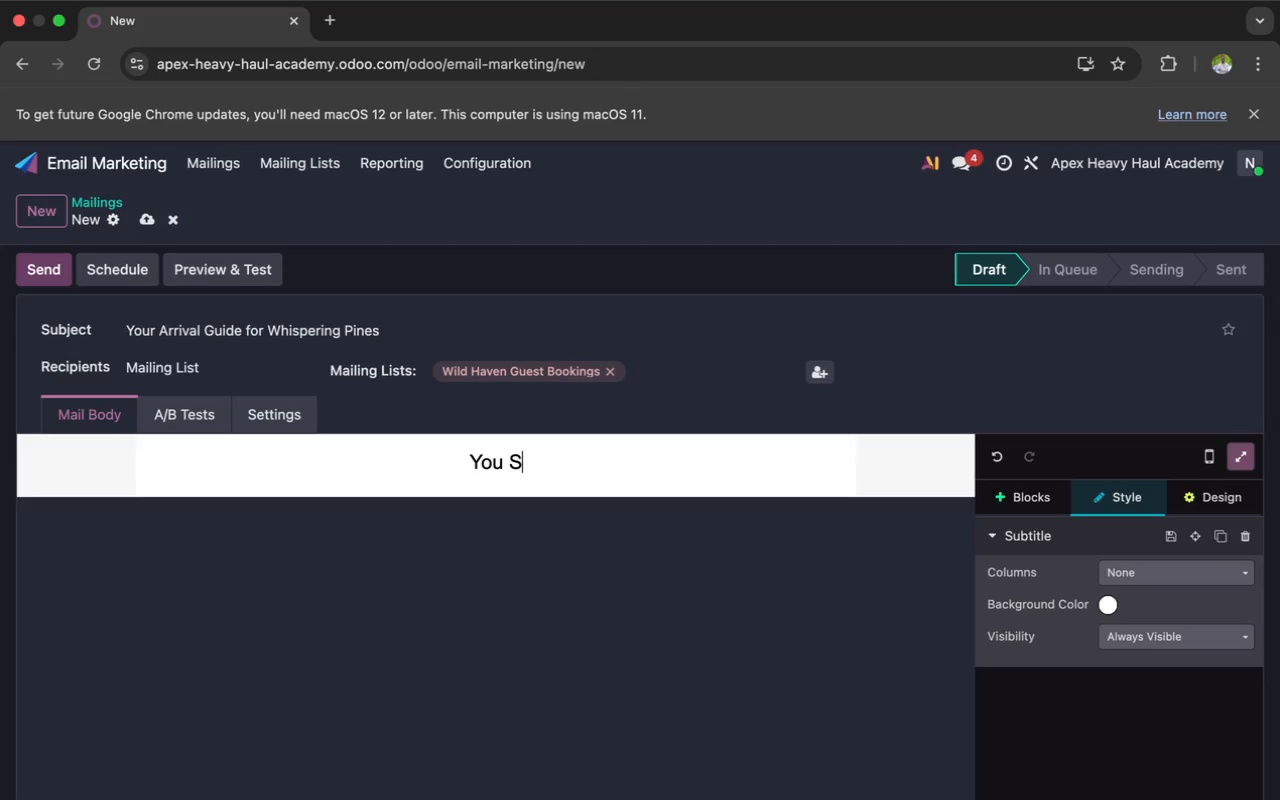 
type(tay Begins in Just Two Days)
 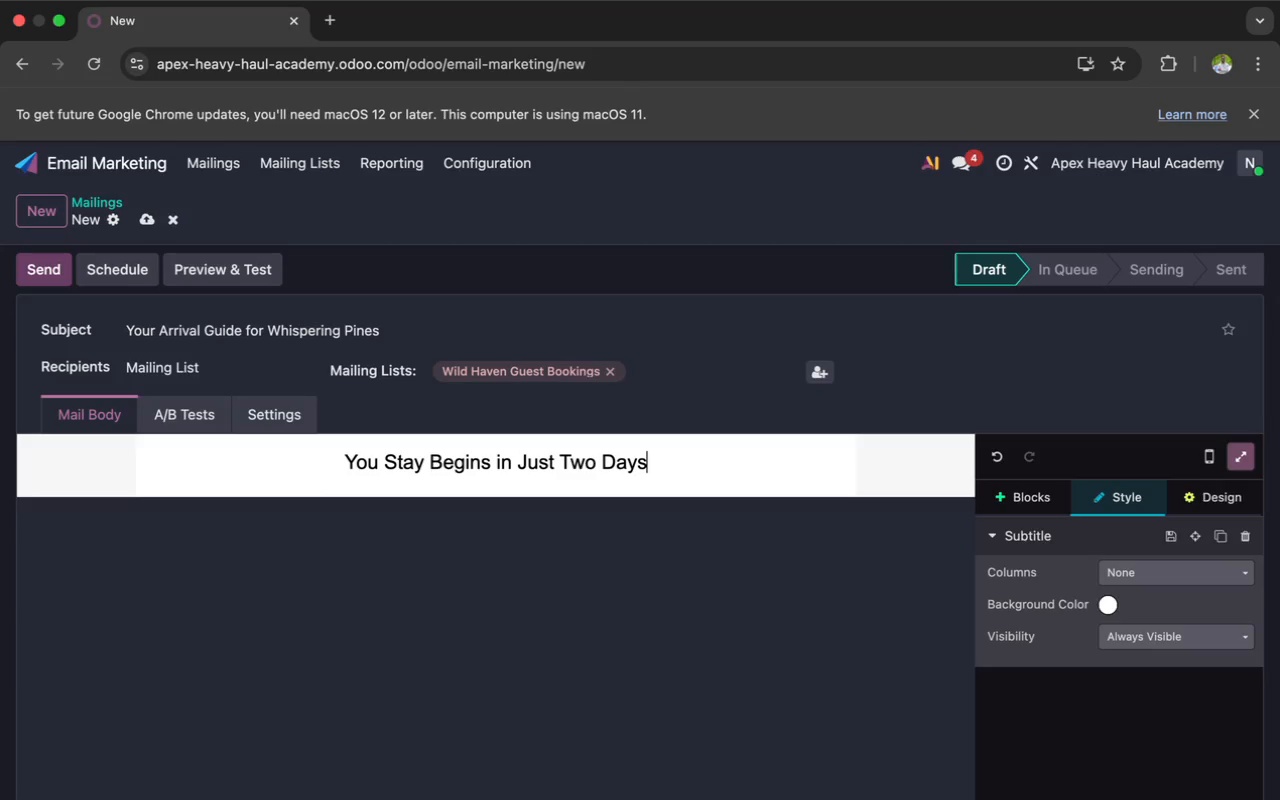 
wait(7.73)
 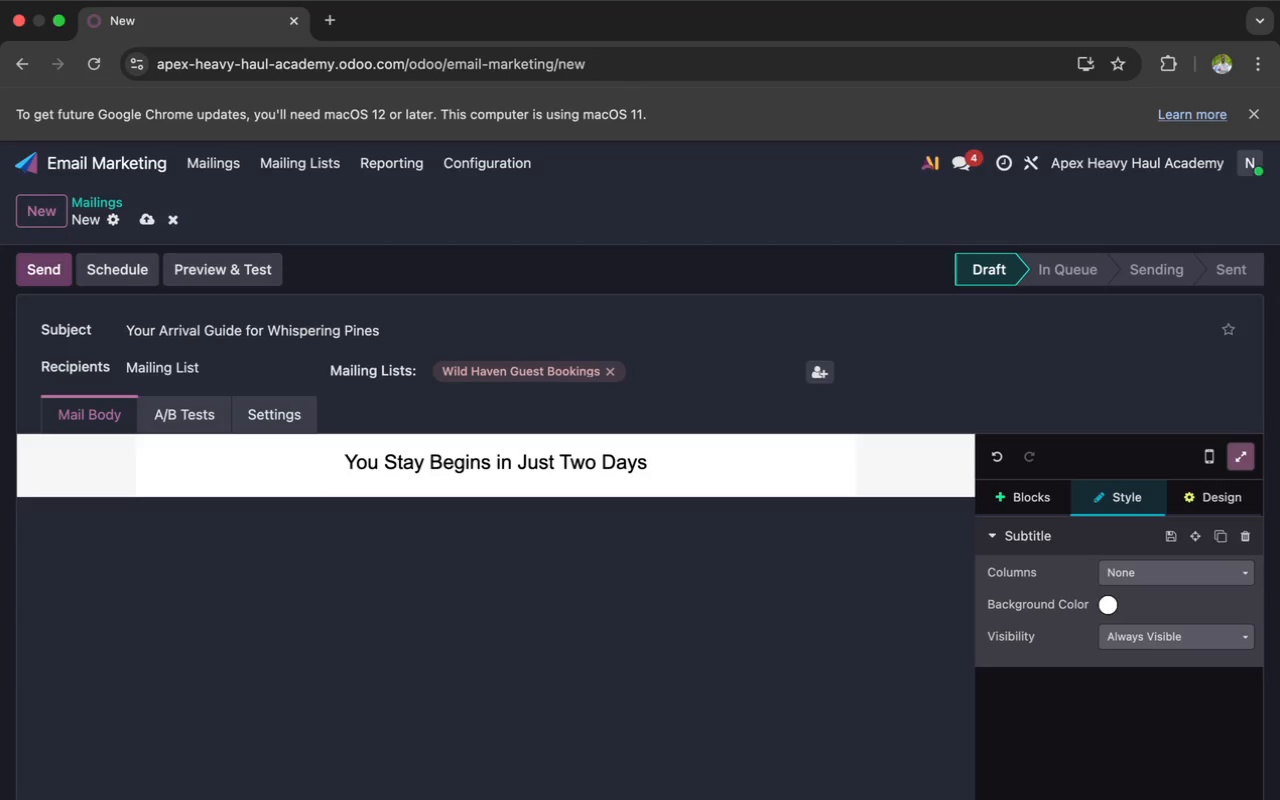 
left_click([1023, 496])
 